 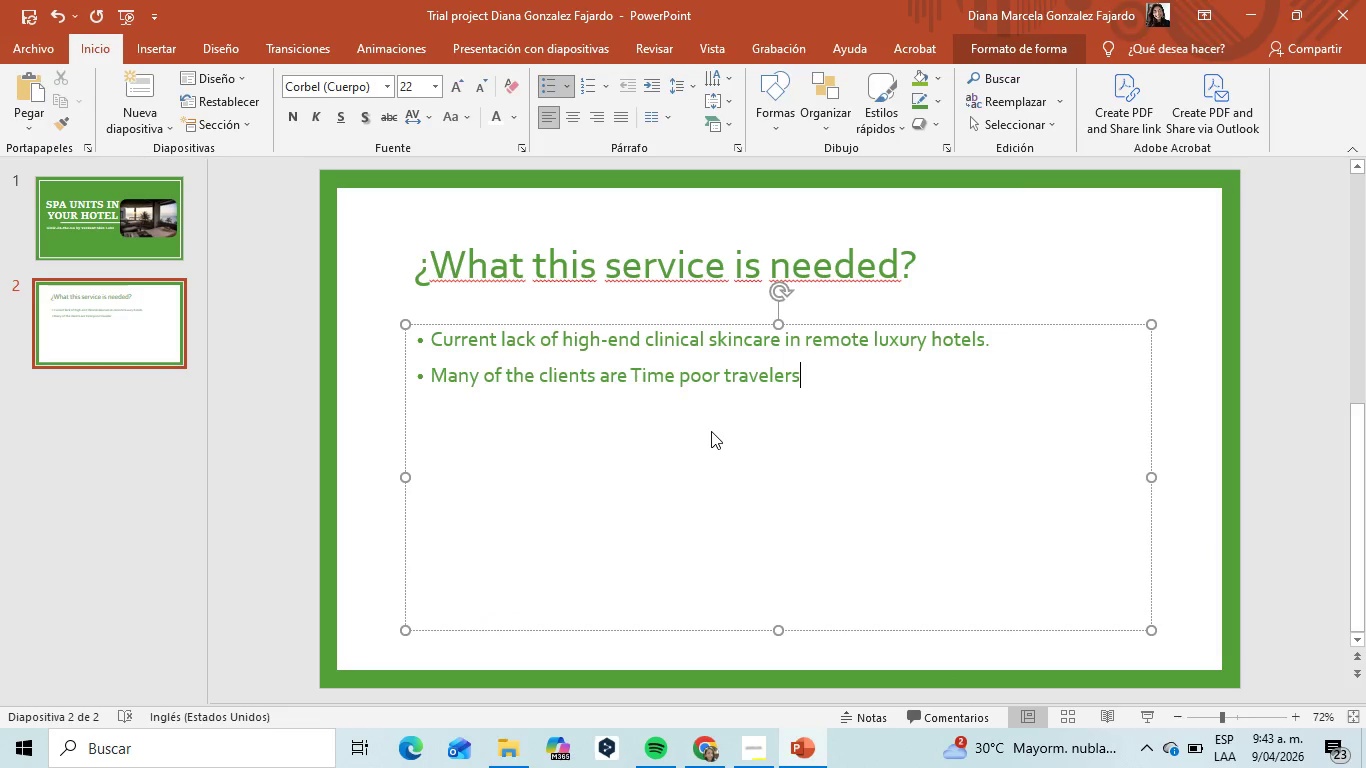 
key(Enter)
 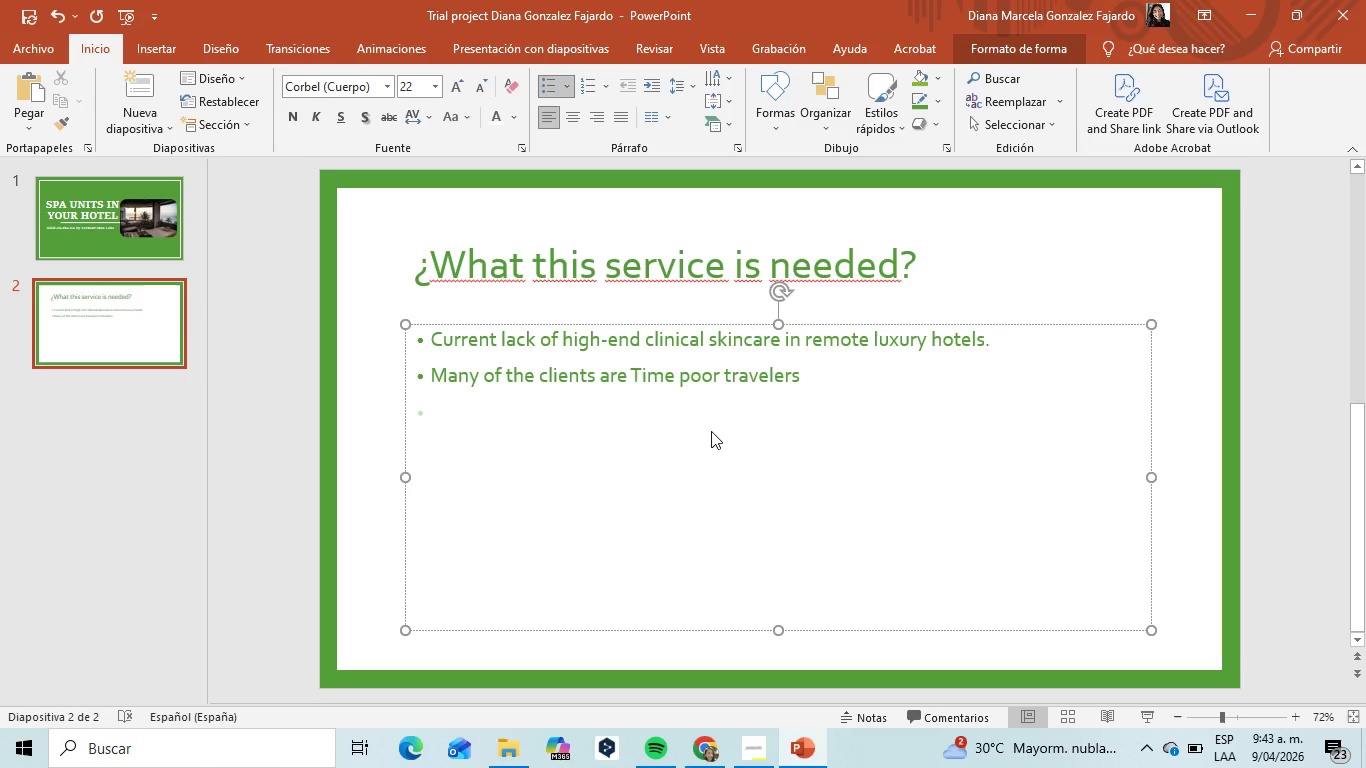 
wait(6.06)
 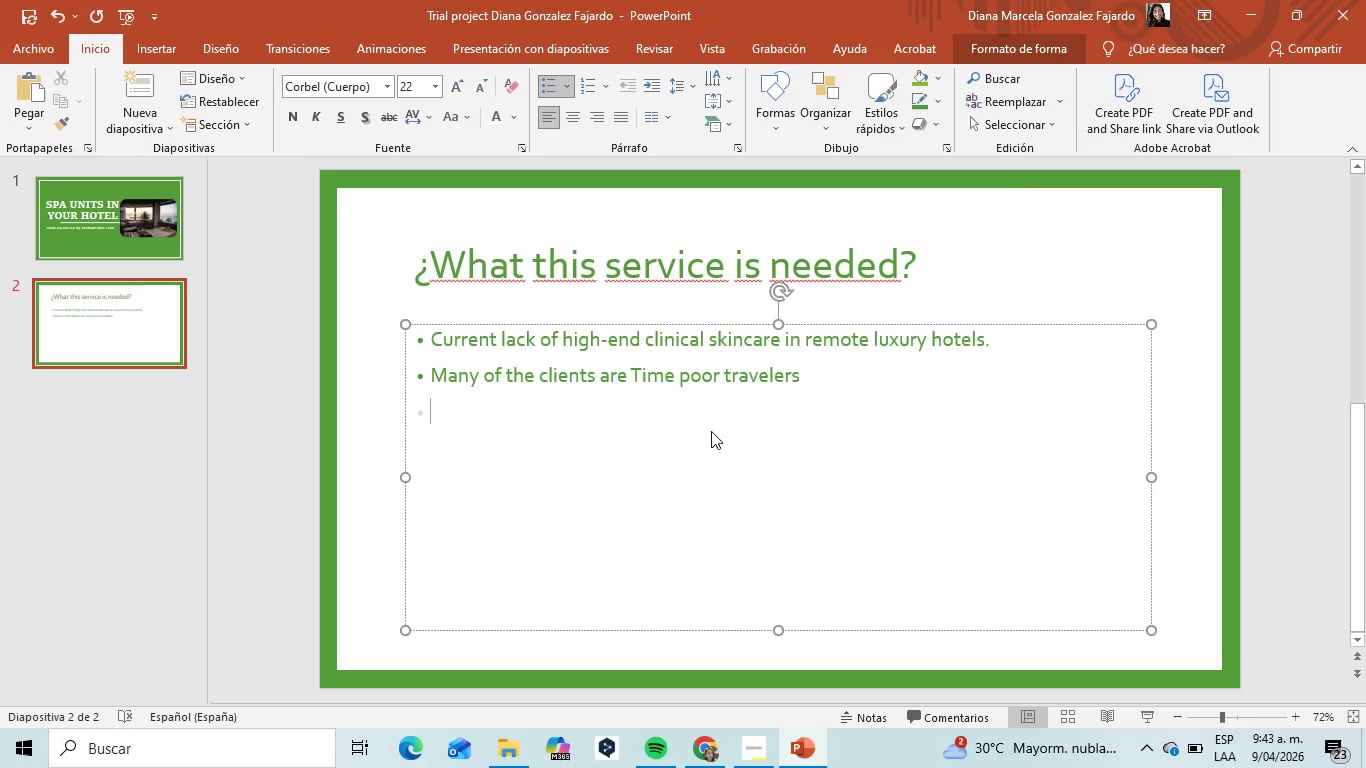 
type(New serc)
key(Backspace)
type(vice thar )
key(Backspace)
key(Backspace)
type(t stand out your hotel facilities. )
 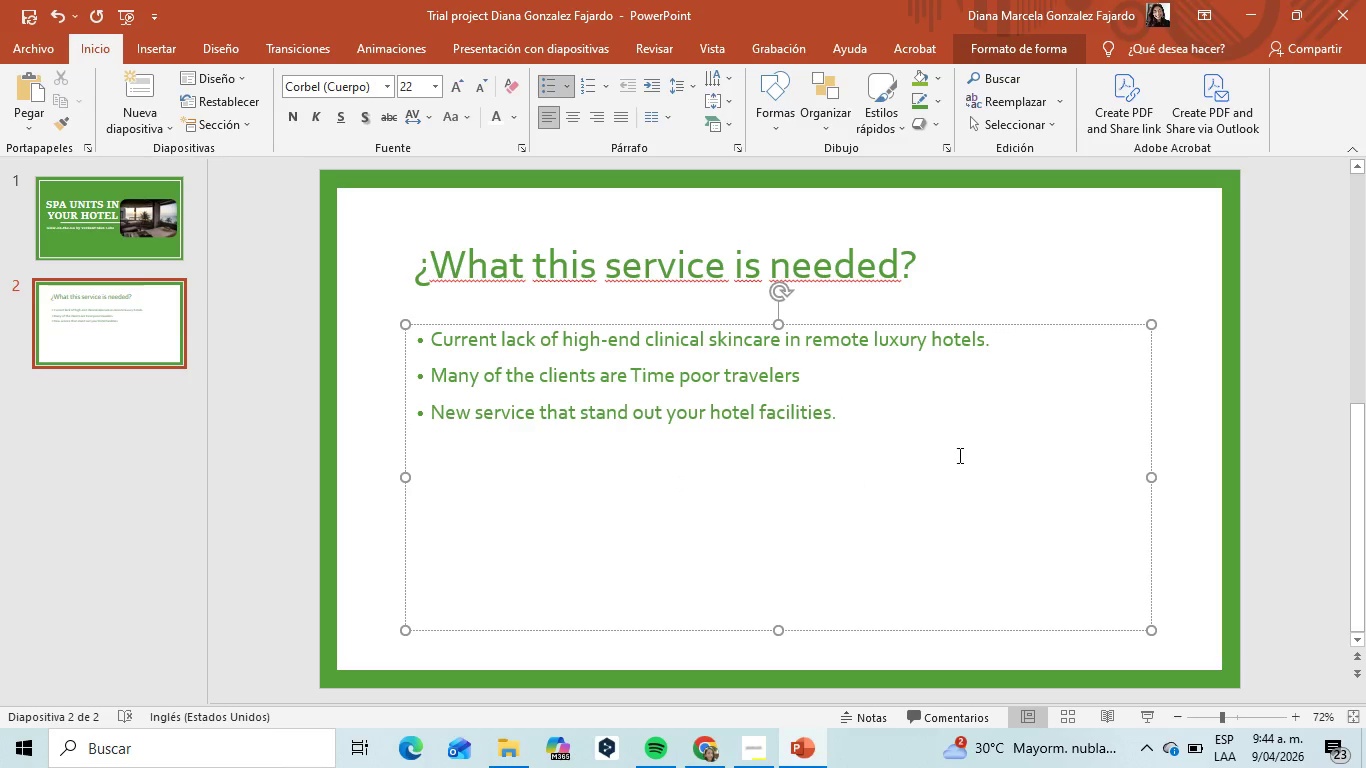 
left_click([984, 407])
 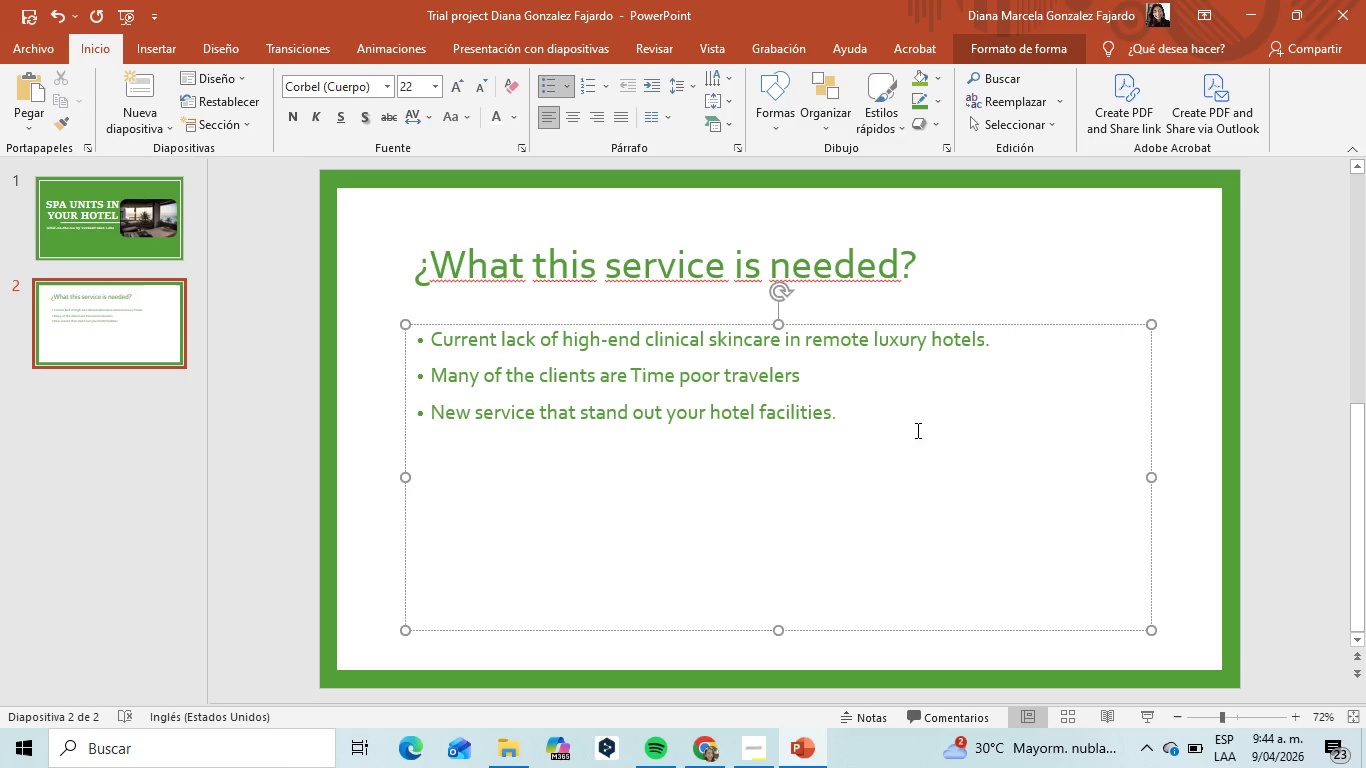 
left_click([624, 412])
 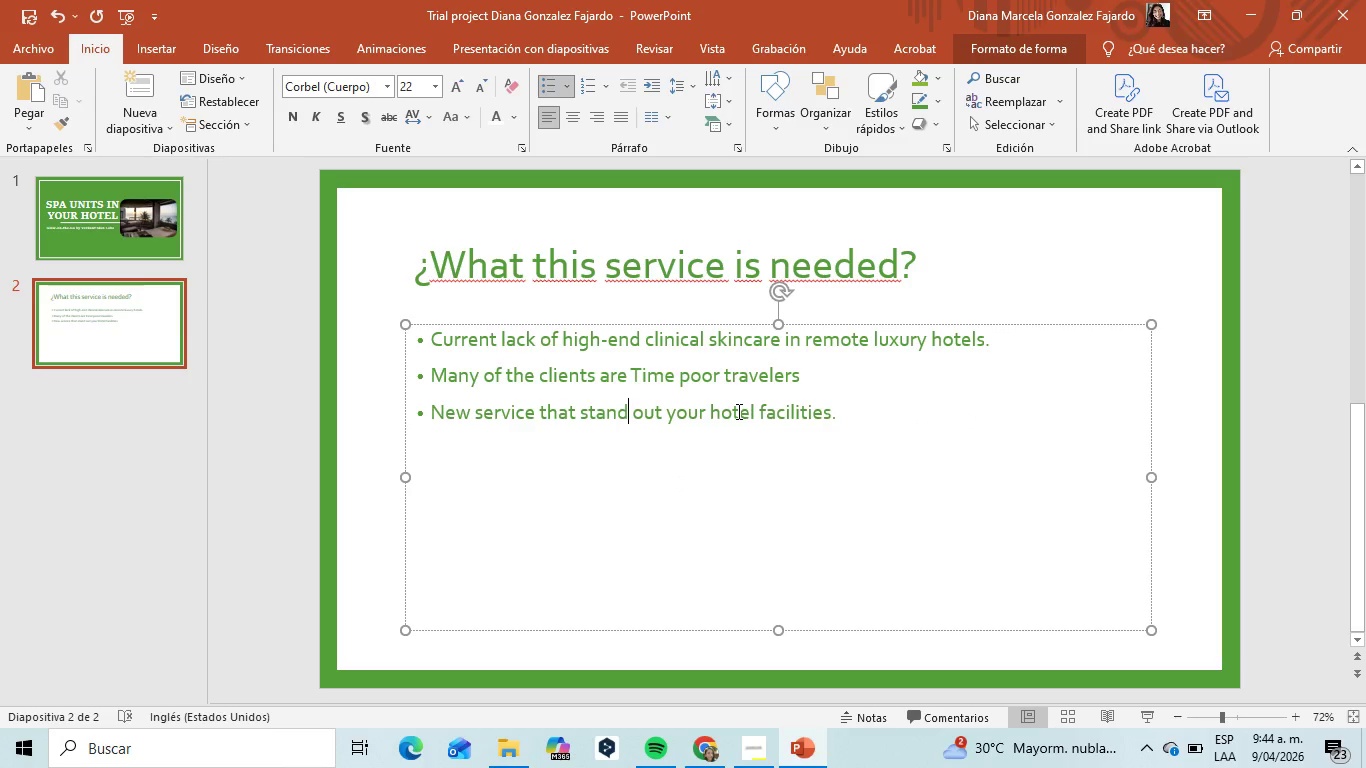 
key(S)
 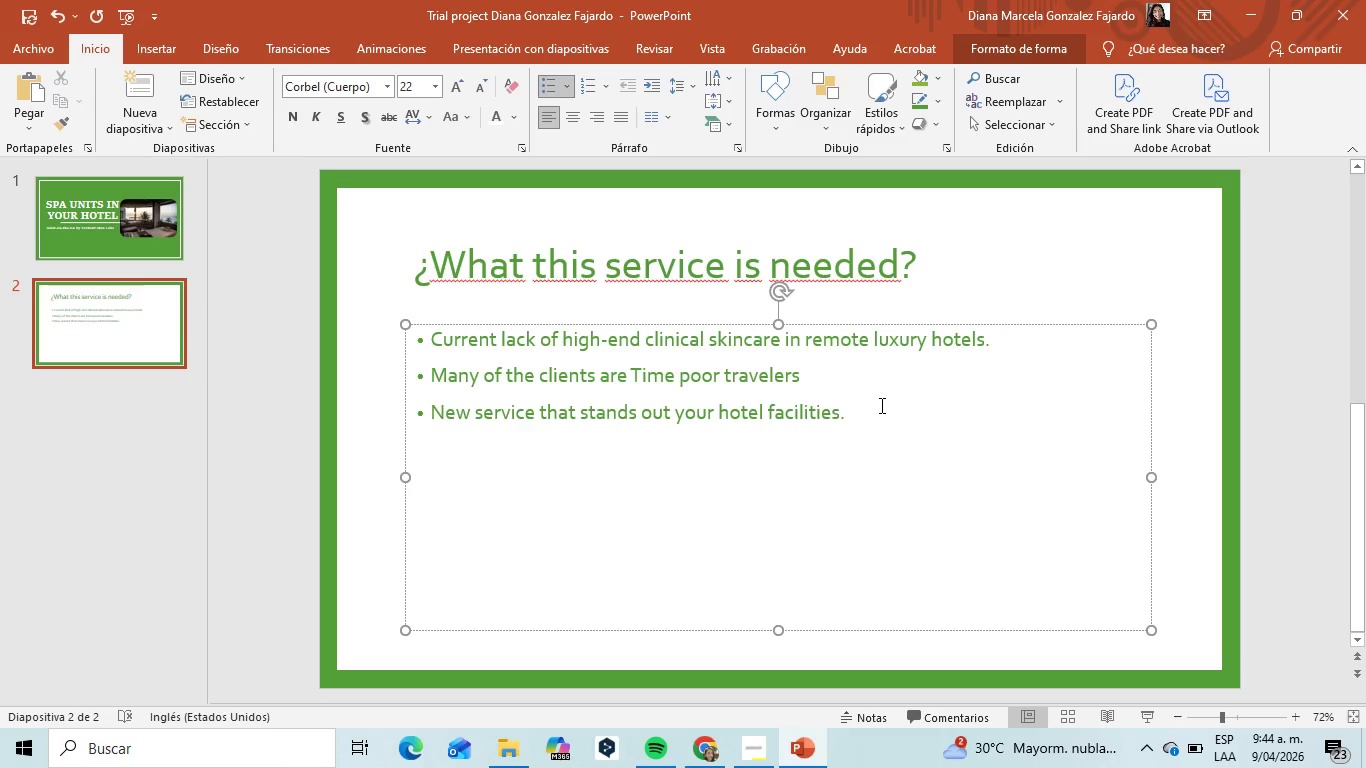 
left_click([880, 405])
 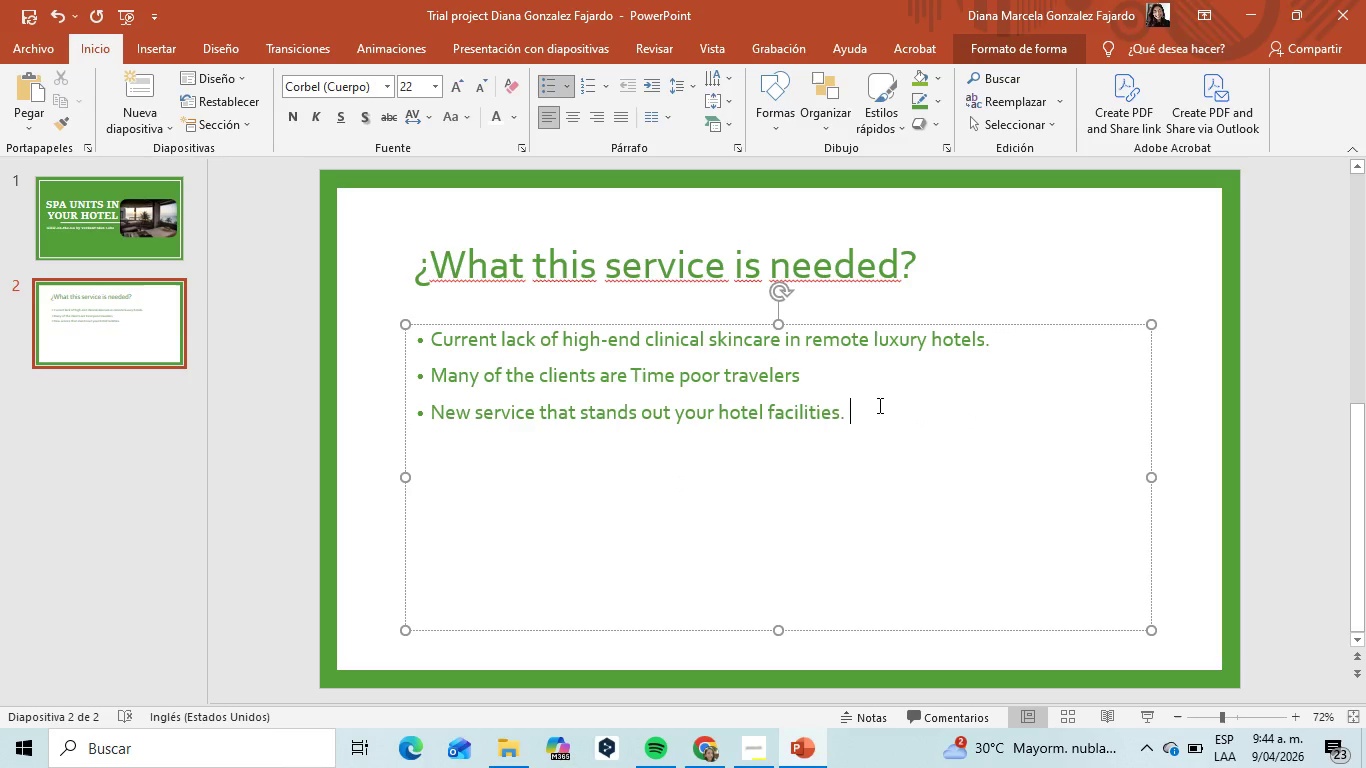 
left_click([1087, 274])
 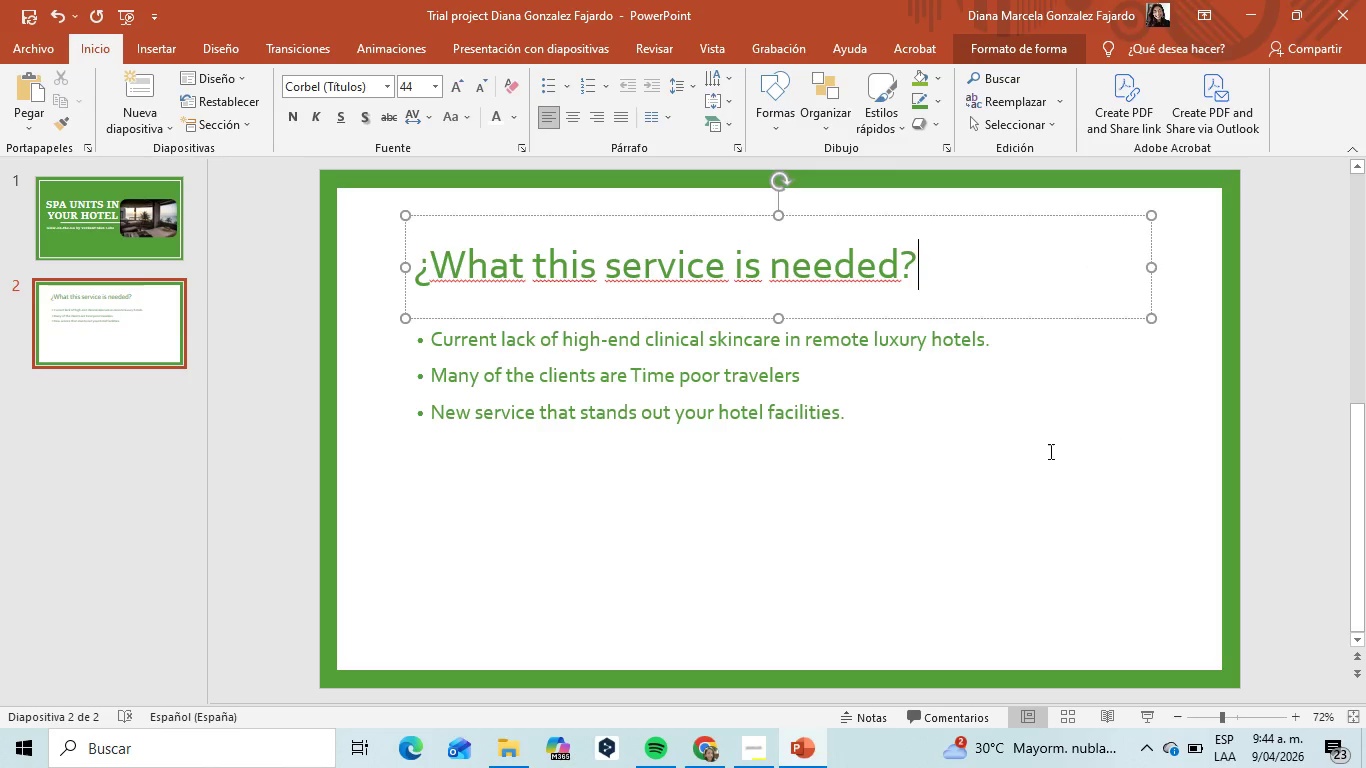 
left_click([1039, 451])
 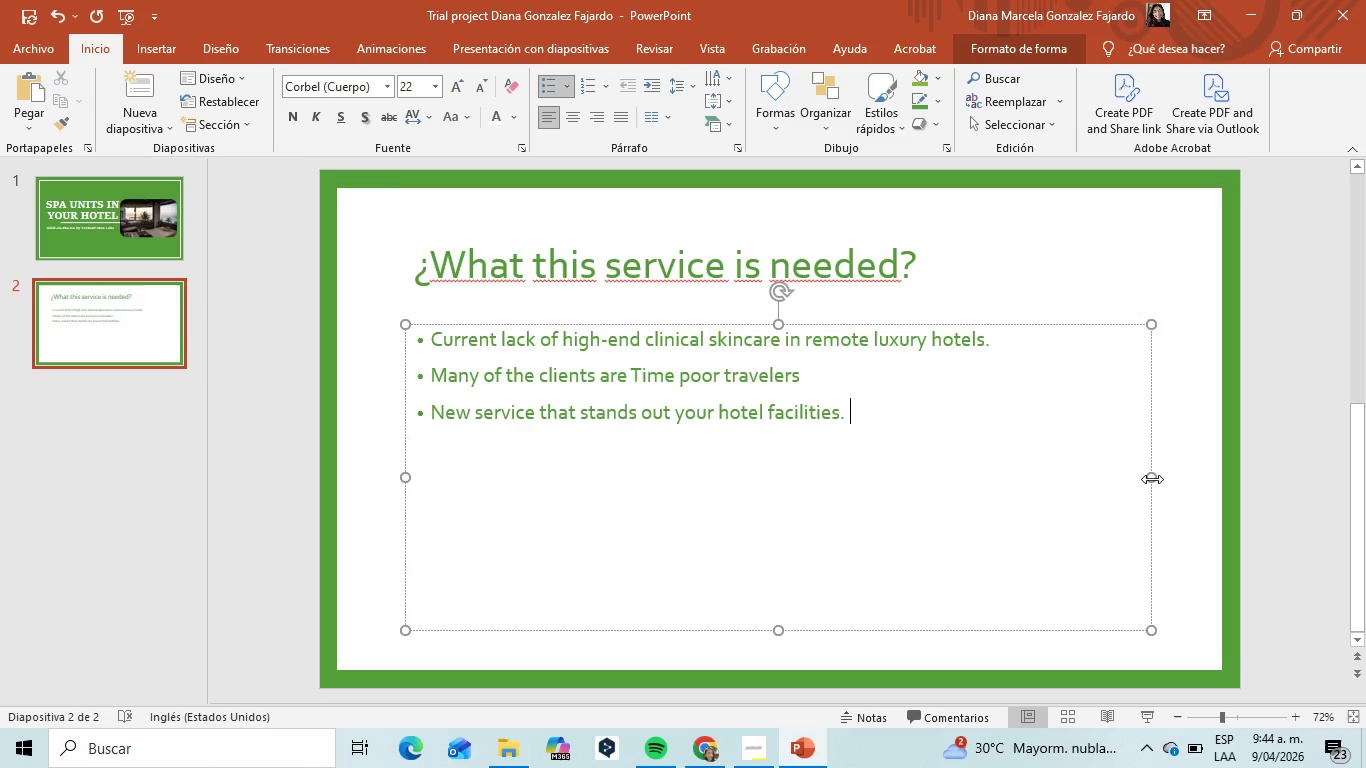 
left_click_drag(start_coordinate=[1152, 479], to_coordinate=[854, 492])
 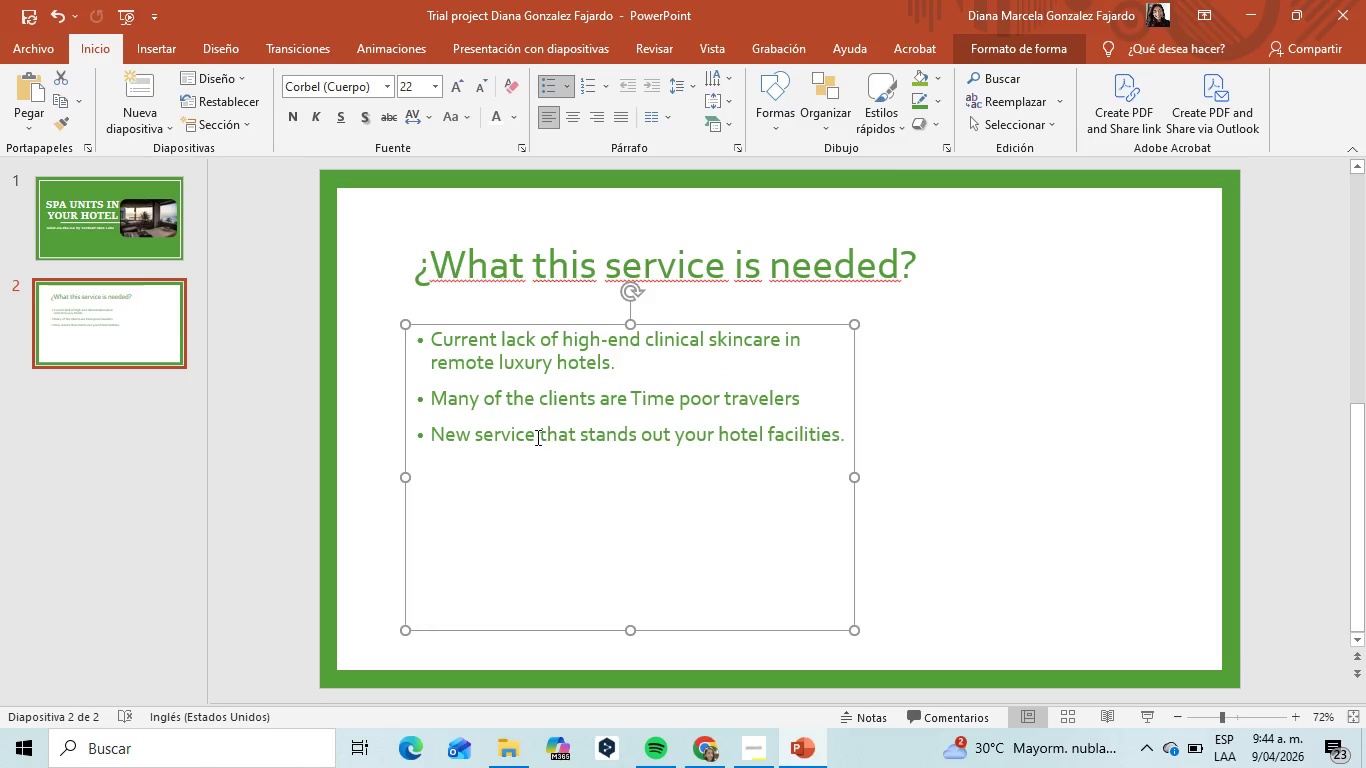 
left_click([536, 437])
 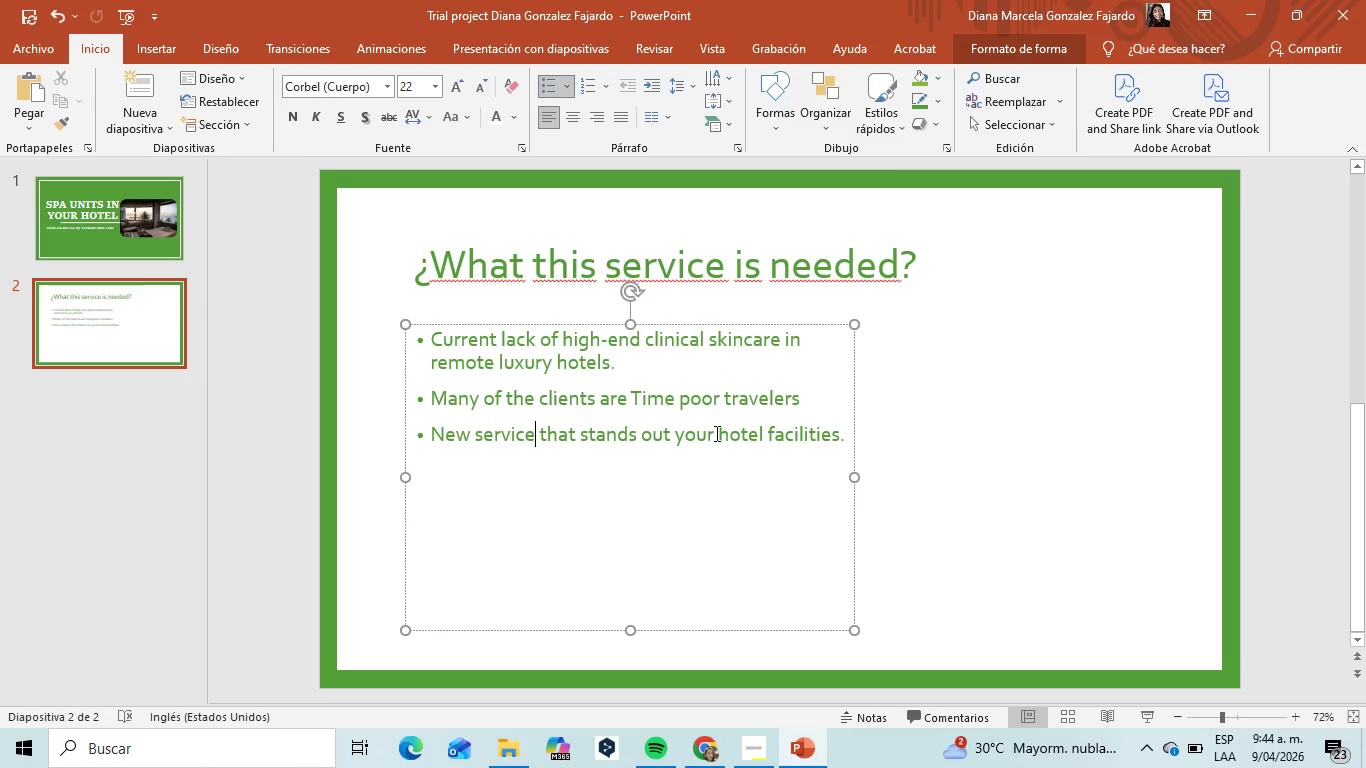 
left_click_drag(start_coordinate=[717, 434], to_coordinate=[780, 439])
 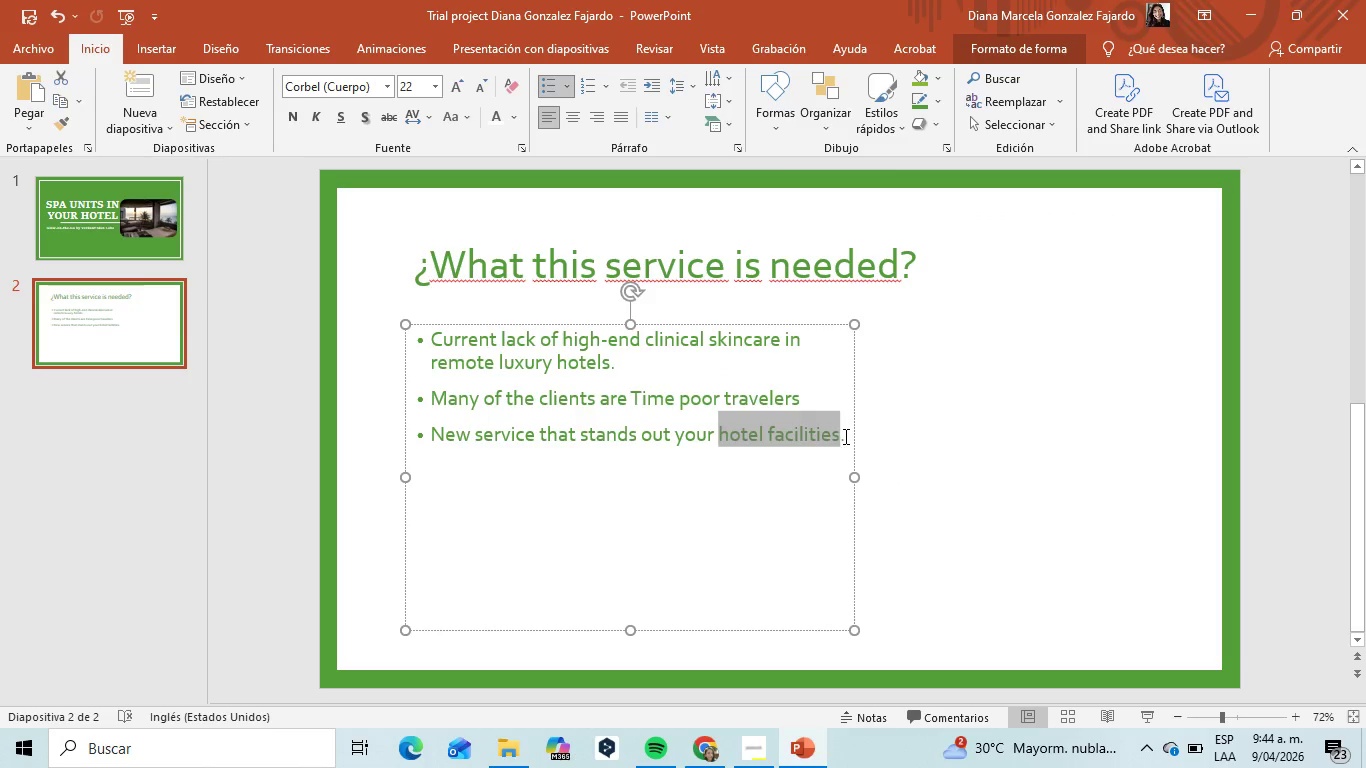 
left_click([844, 436])
 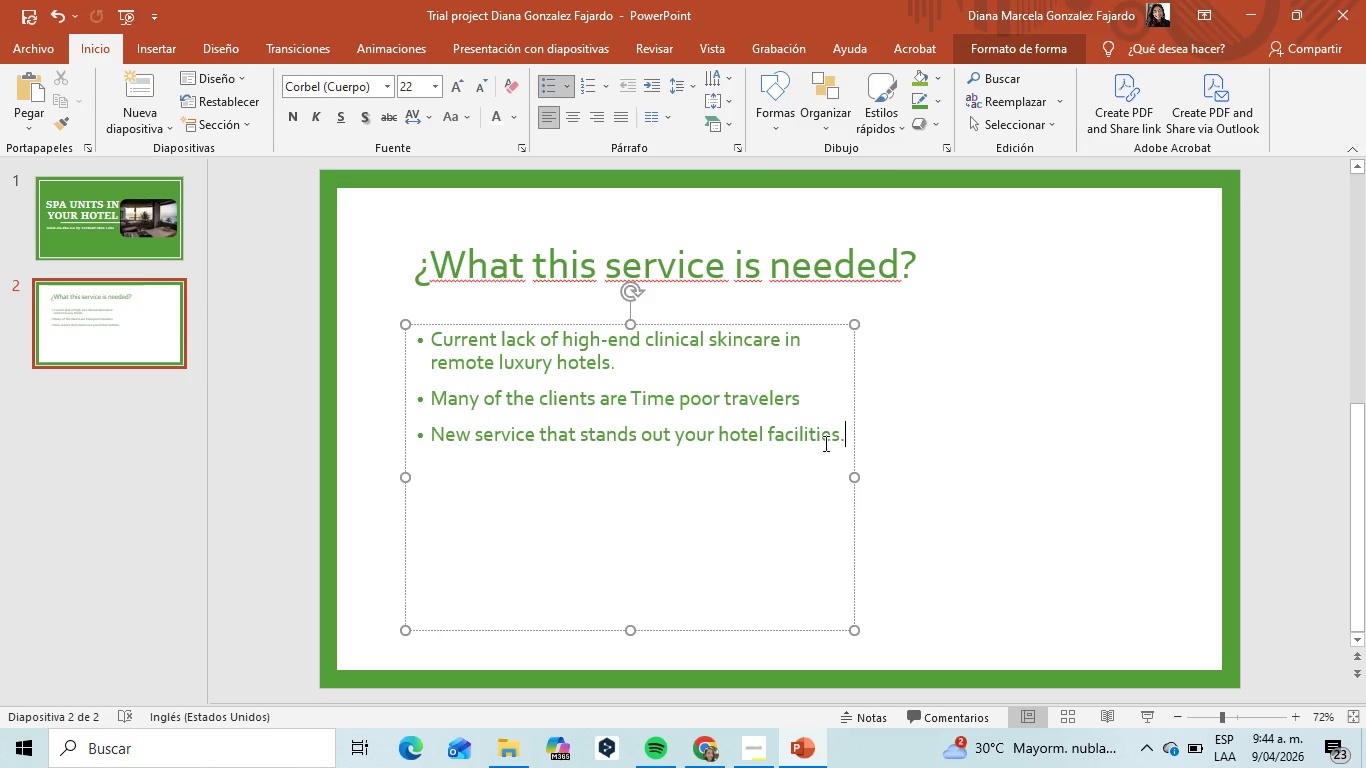 
hold_key(key=Backspace, duration=0.73)
 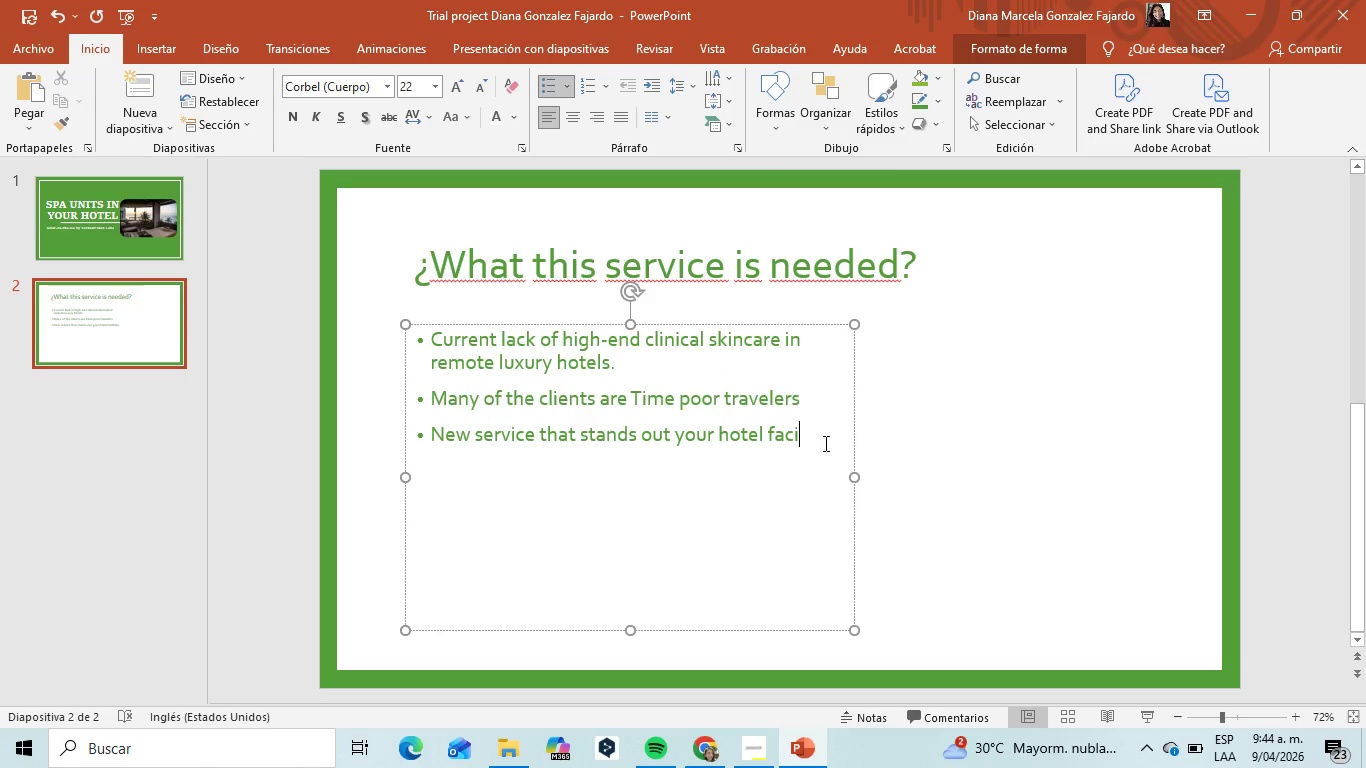 
key(Backspace)
key(Backspace)
key(Backspace)
key(Backspace)
key(Backspace)
type( experience.)
 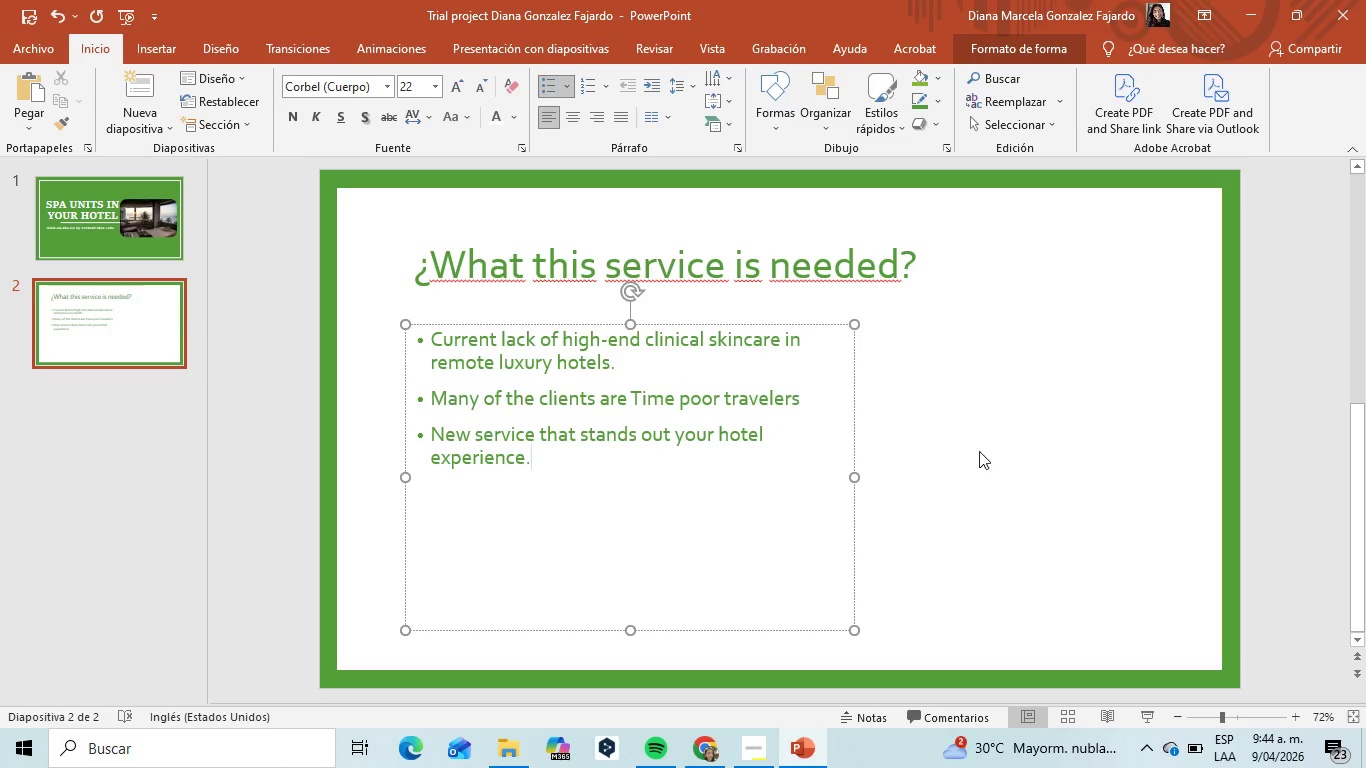 
left_click([990, 451])
 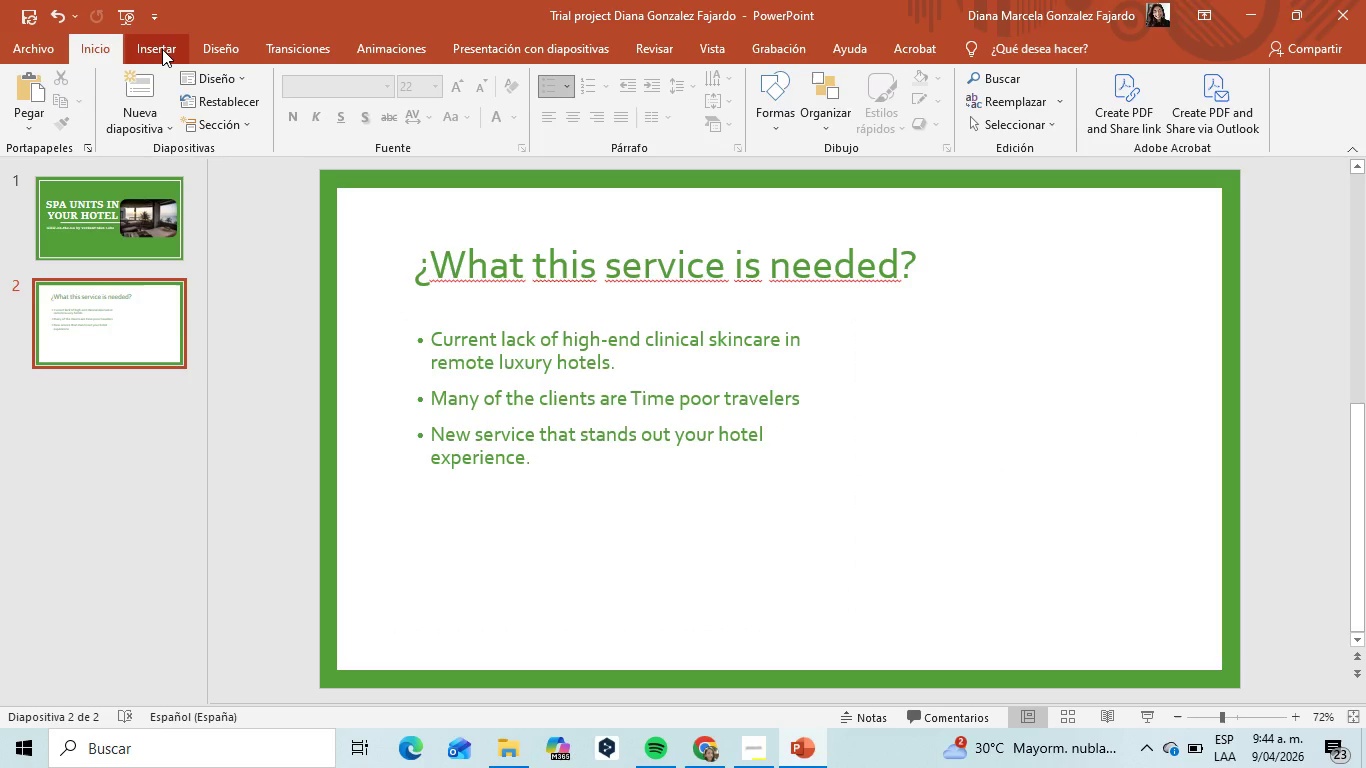 
left_click([162, 49])
 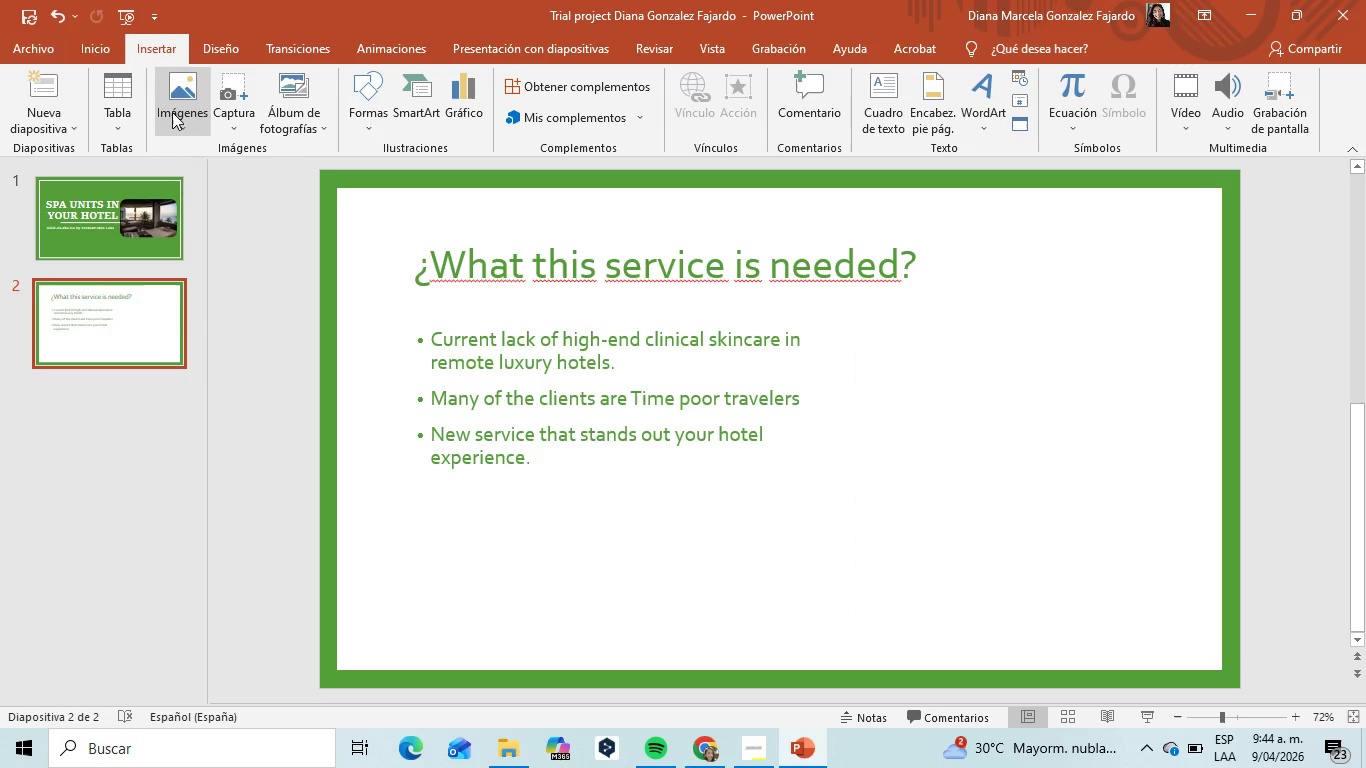 
left_click([173, 112])
 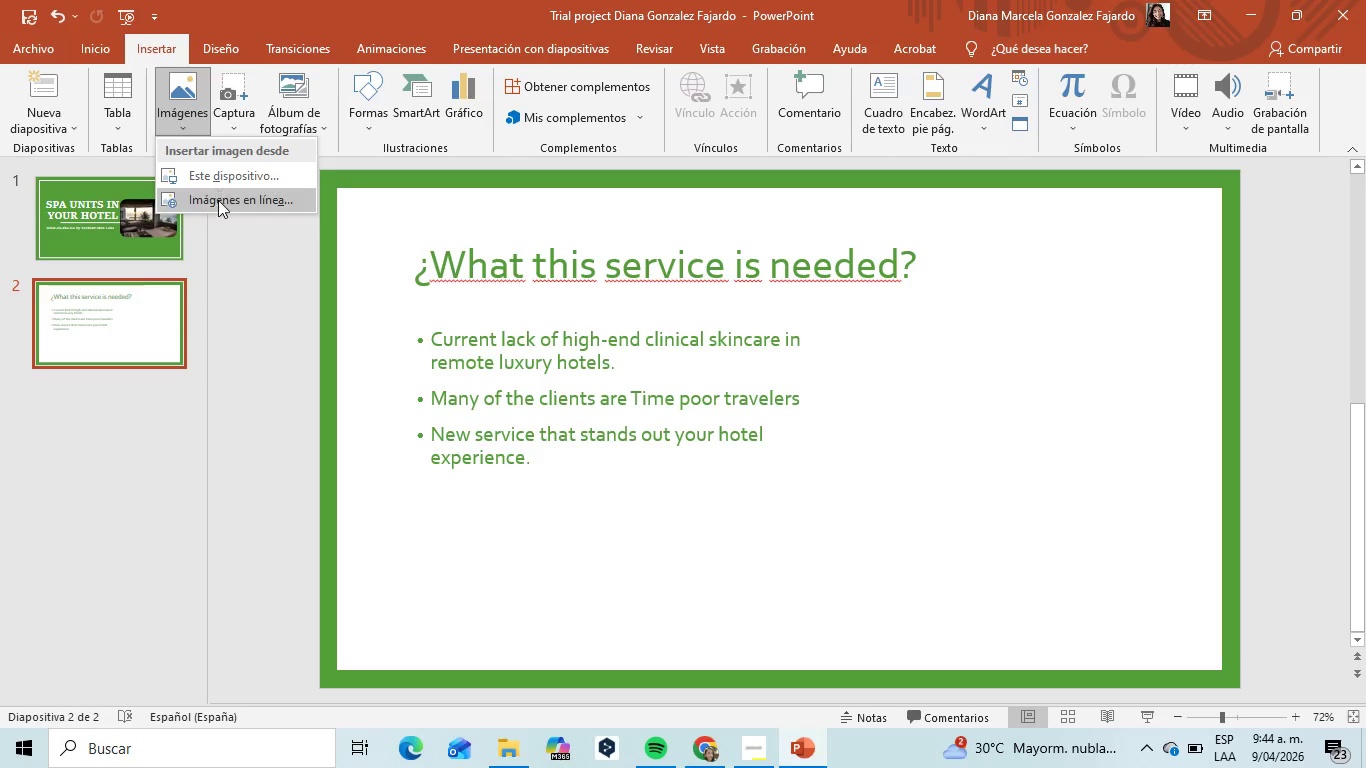 
left_click([218, 200])
 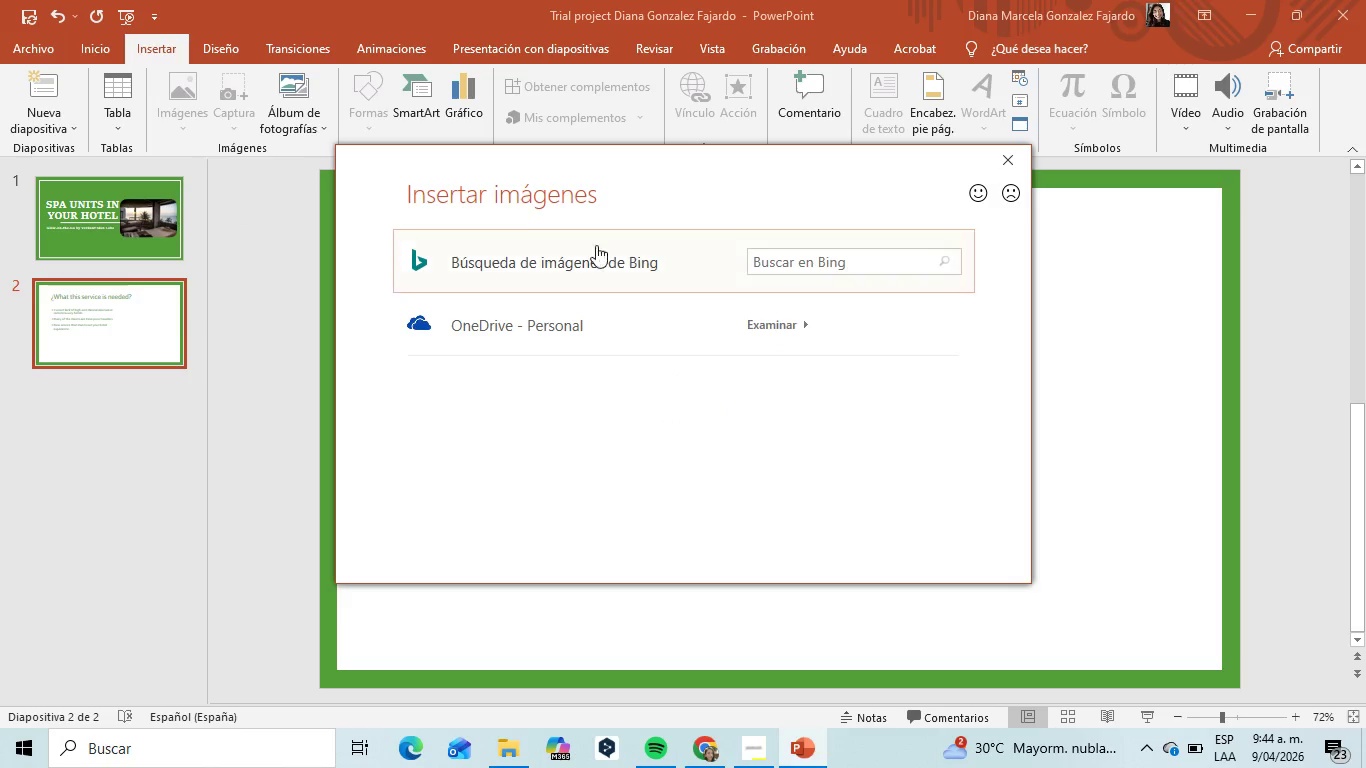 
left_click([532, 258])
 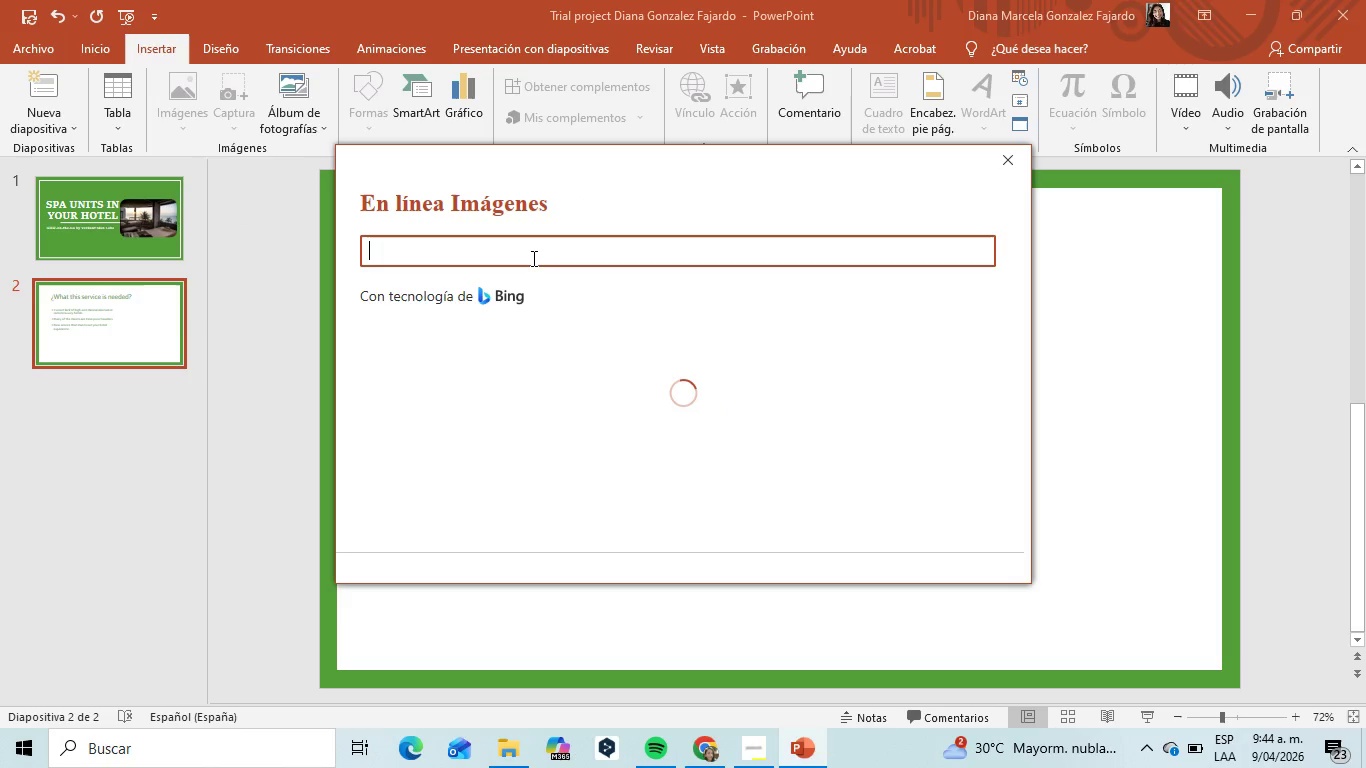 
left_click([532, 258])
 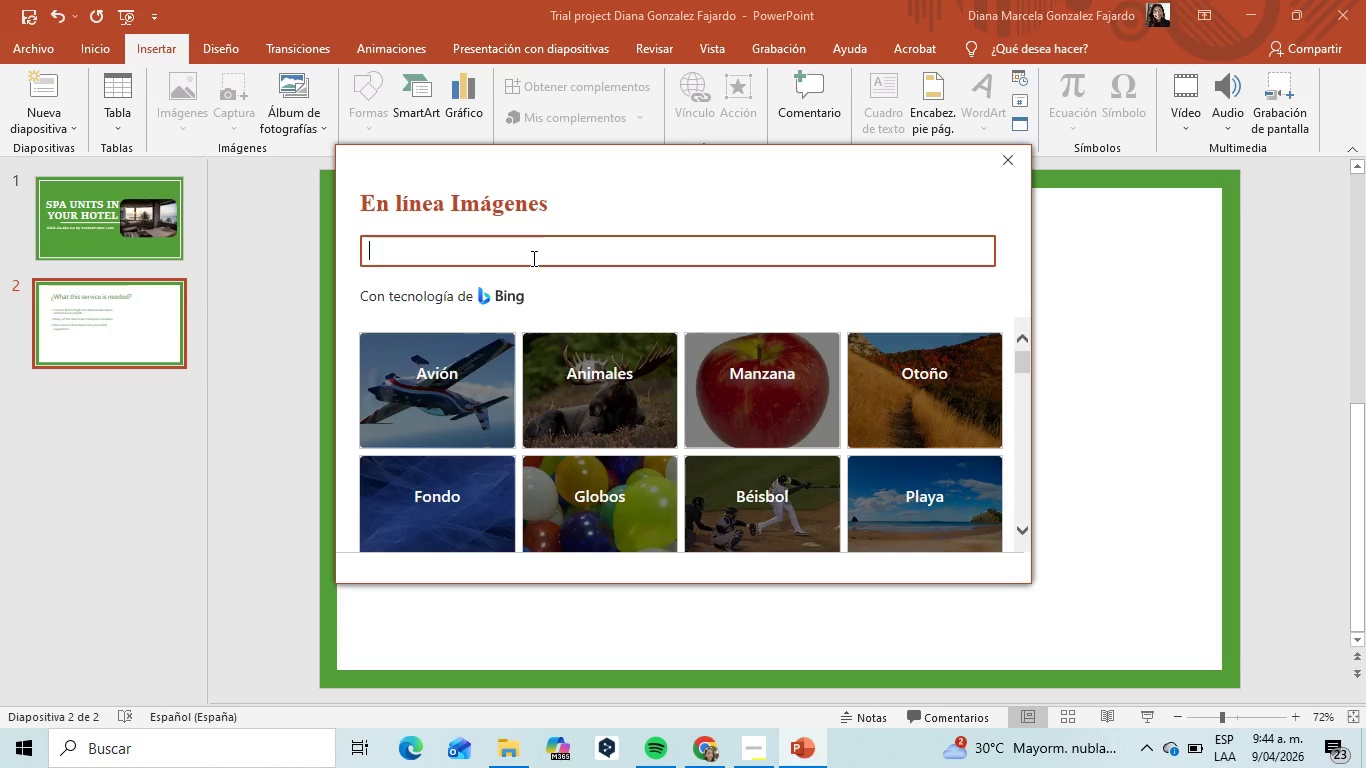 
type(spa)
 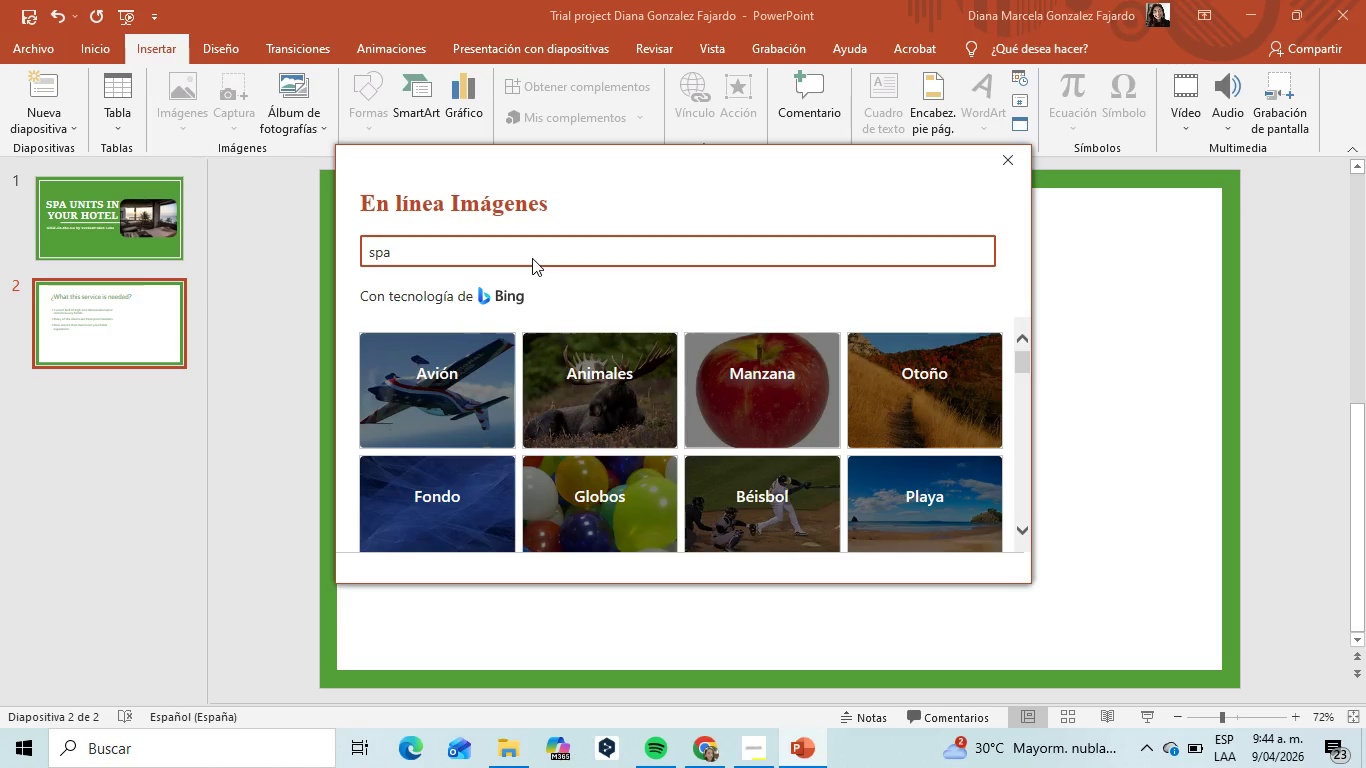 
key(Enter)
 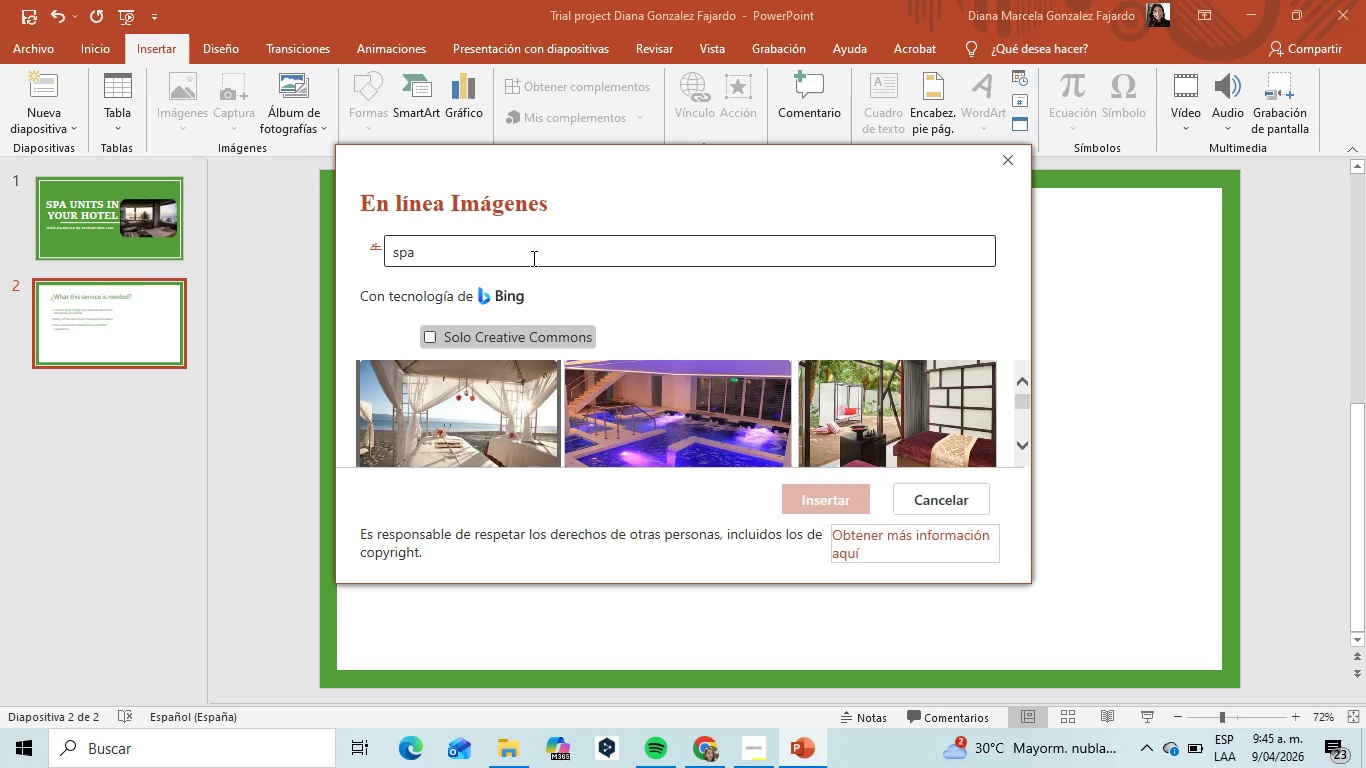 
key(Backspace)
 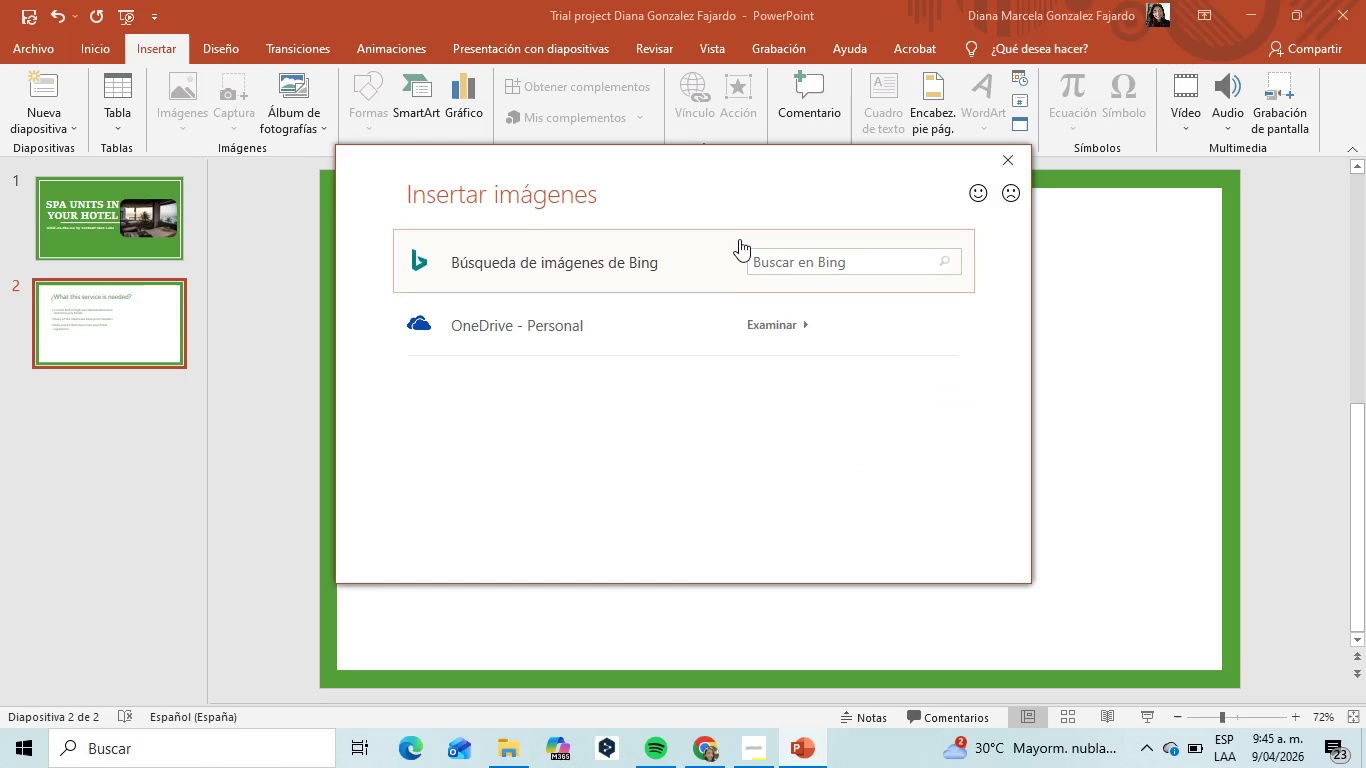 
left_click([861, 257])
 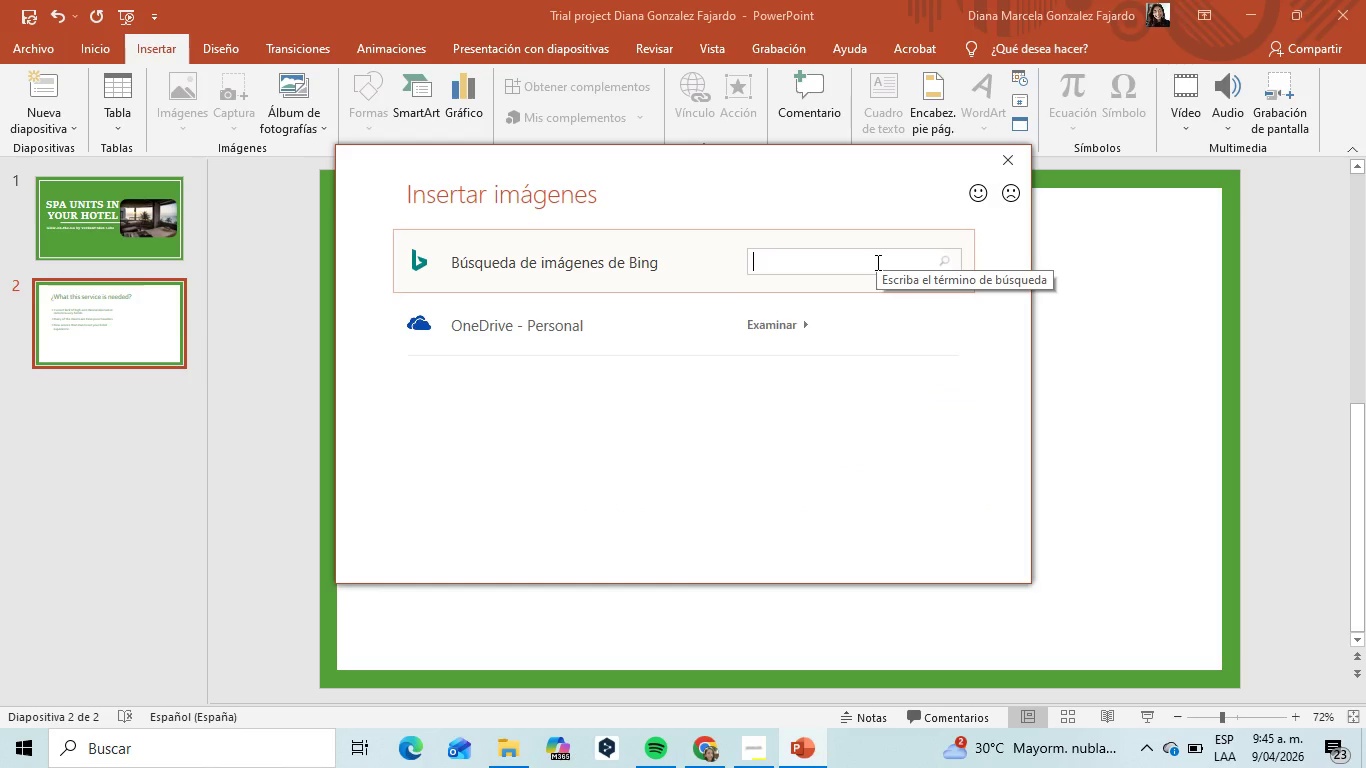 
type(skin care)
 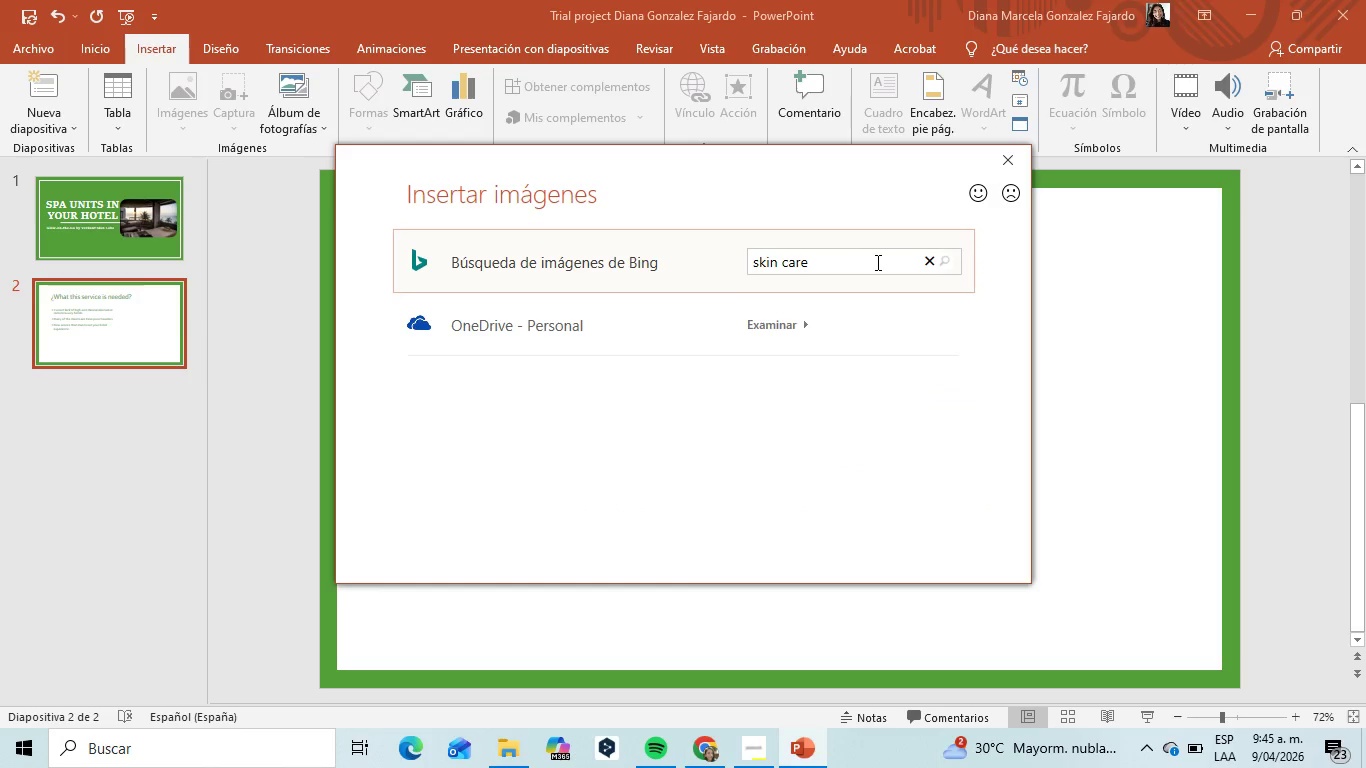 
key(Enter)
 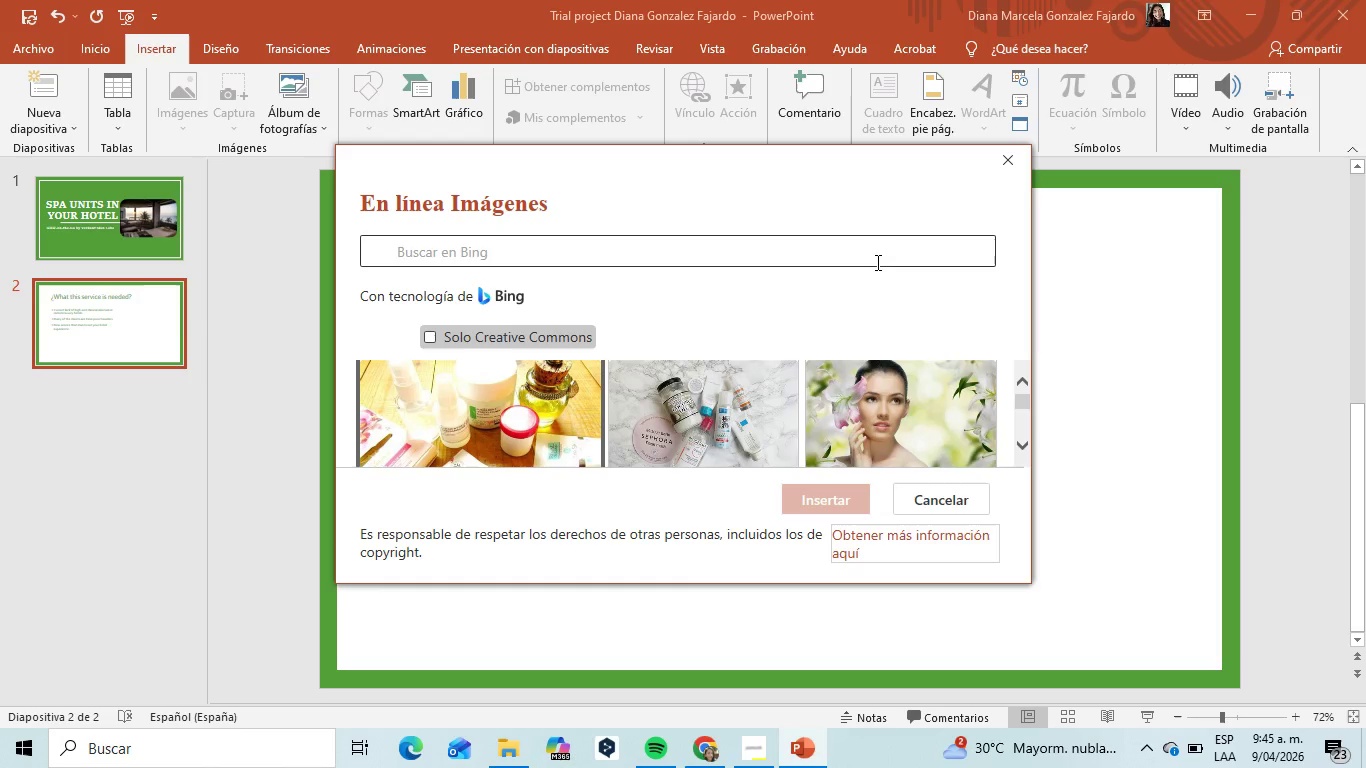 
scroll: coordinate [932, 415], scroll_direction: down, amount: 9.0
 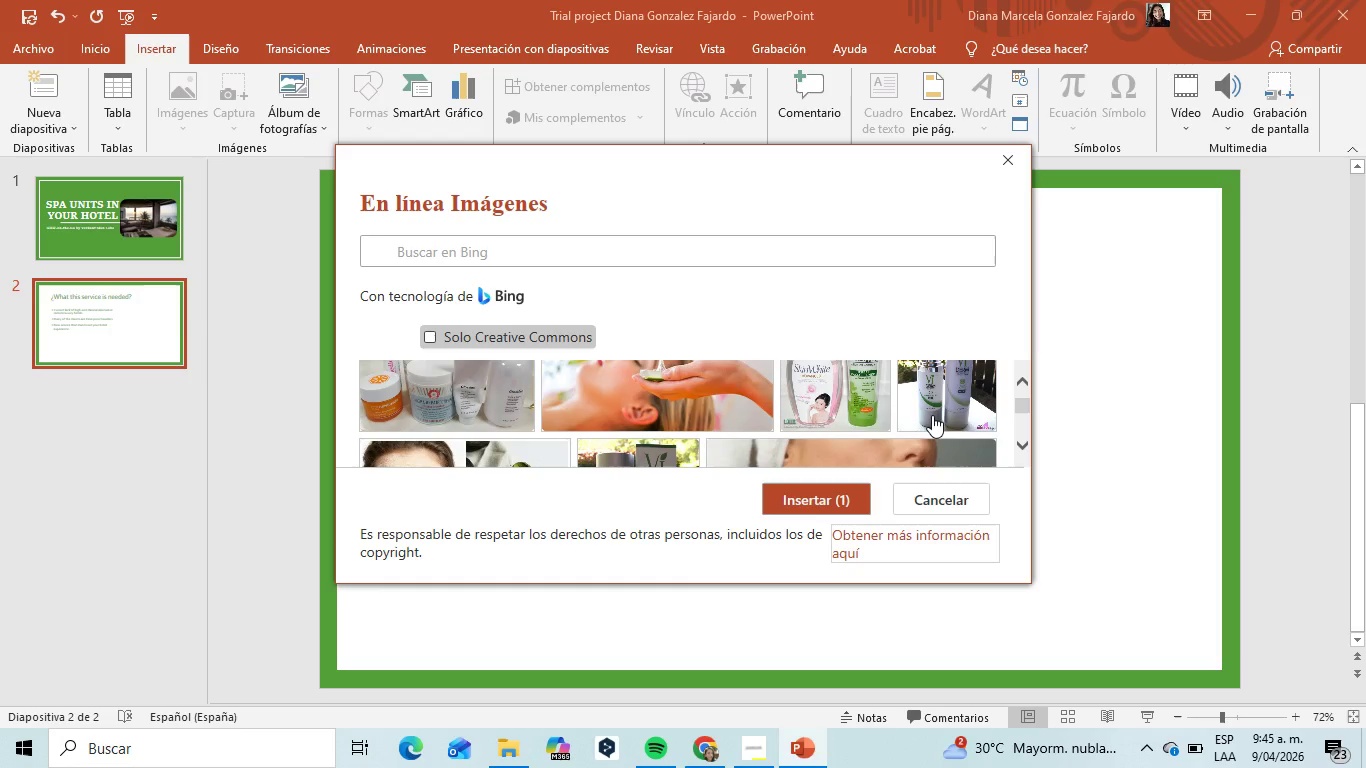 
scroll: coordinate [932, 415], scroll_direction: up, amount: 2.0
 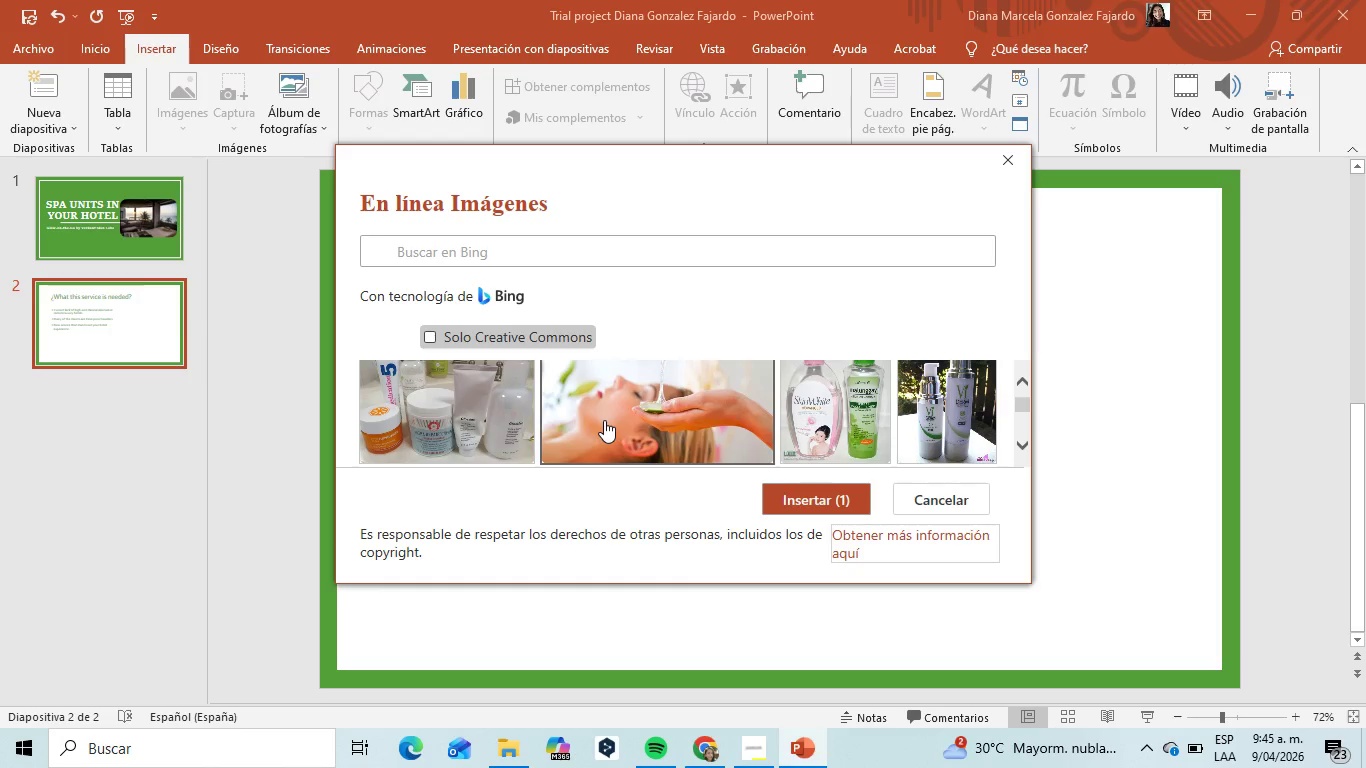 
left_click([604, 420])
 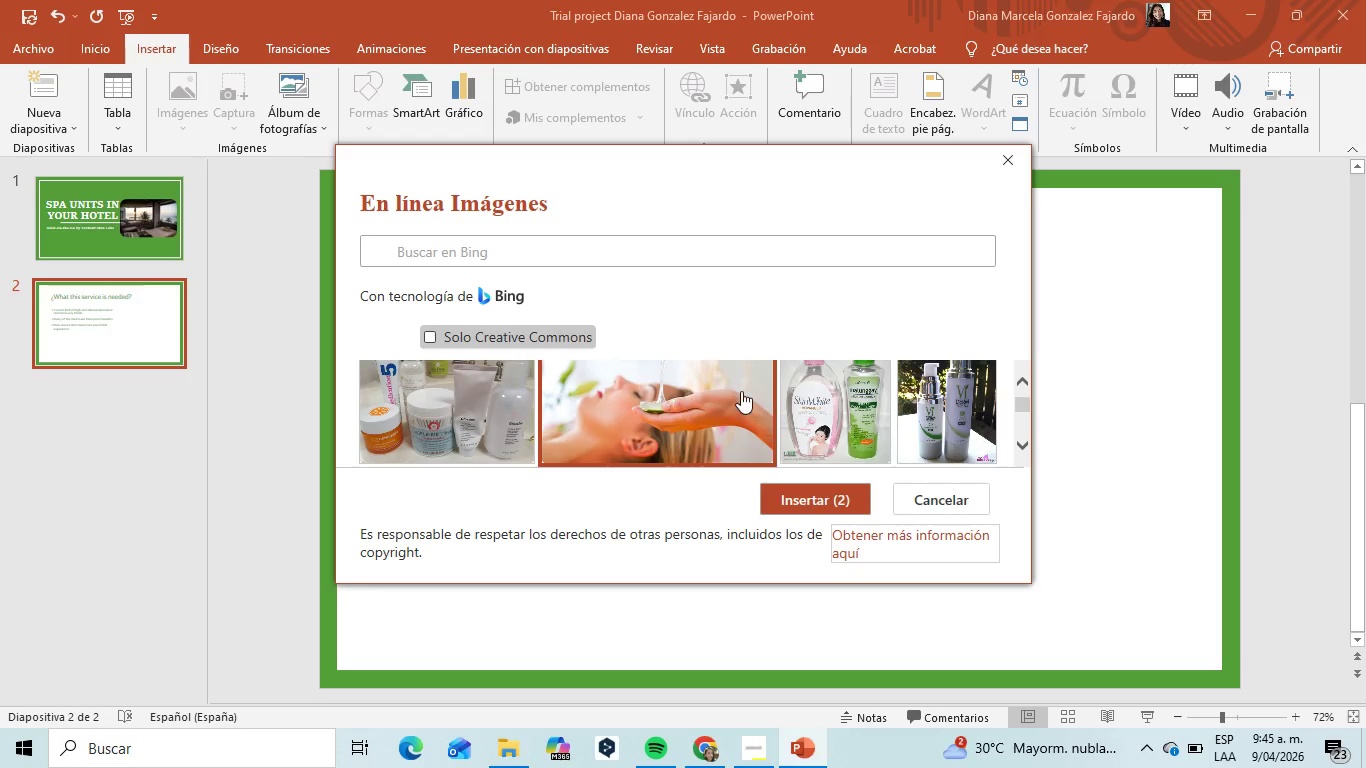 
scroll: coordinate [863, 397], scroll_direction: down, amount: 19.0
 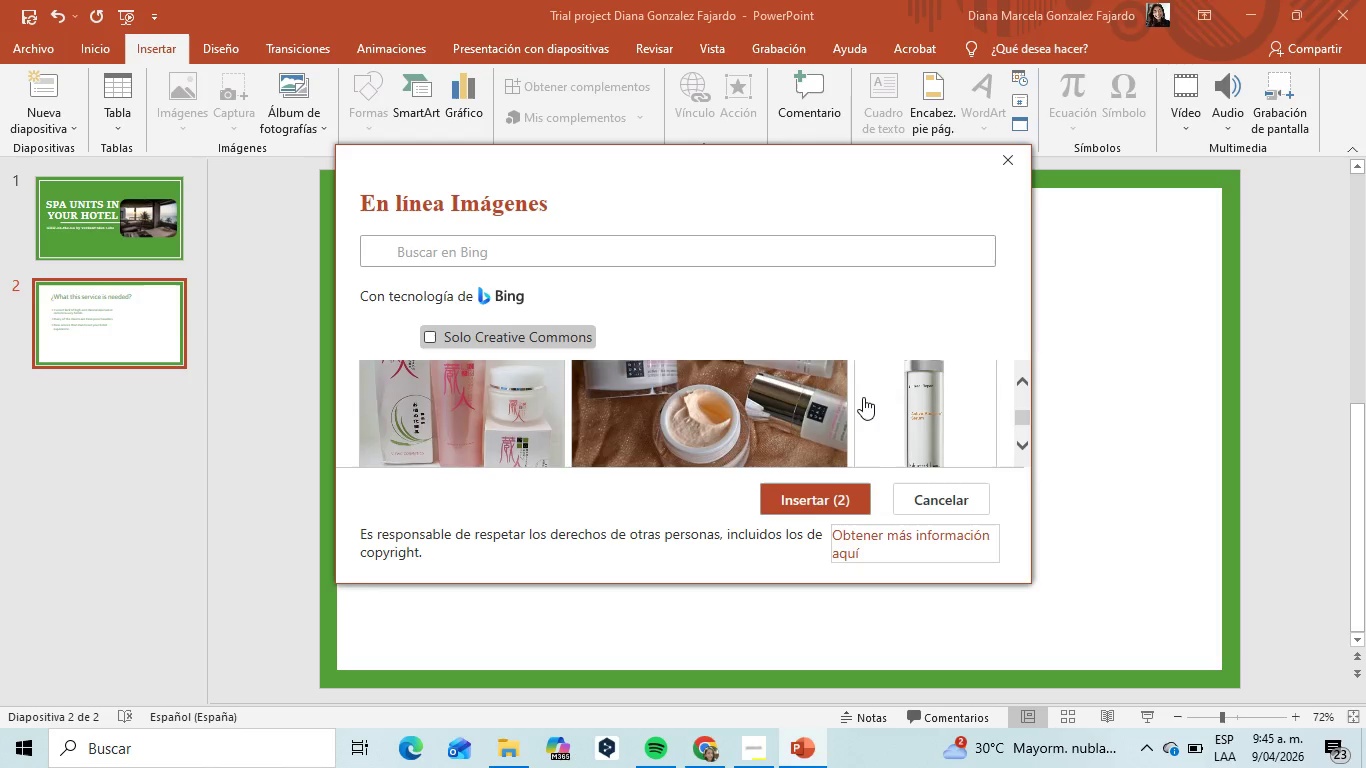 
left_click([863, 397])
 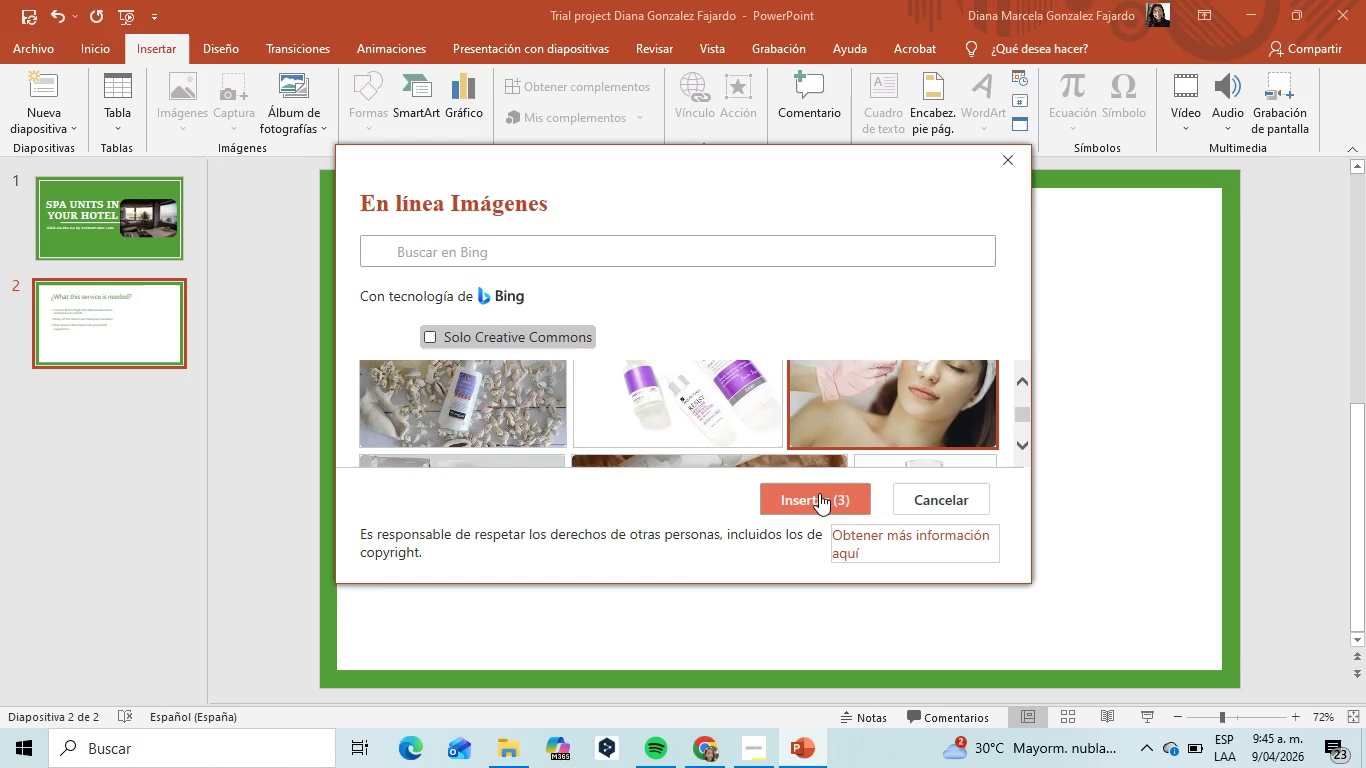 
scroll: coordinate [863, 397], scroll_direction: up, amount: 11.0
 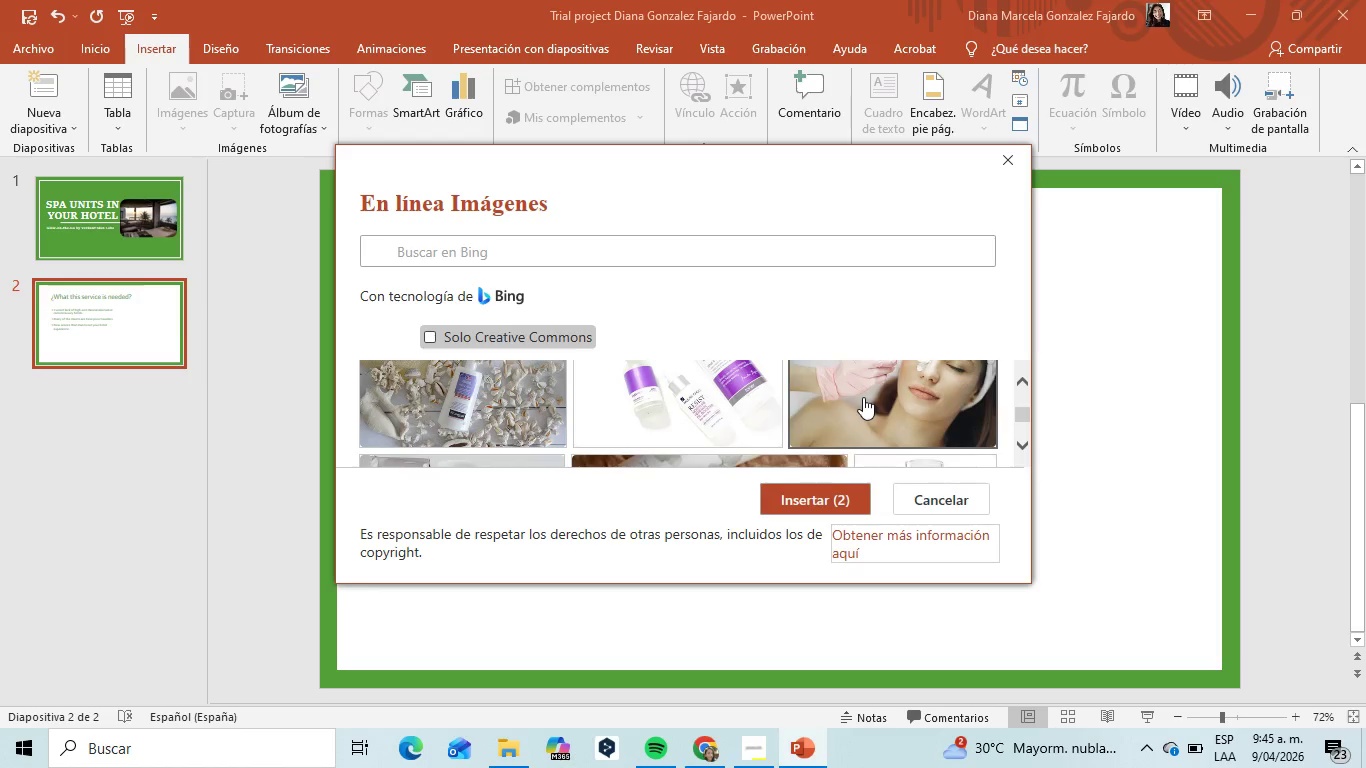 
left_click([819, 493])
 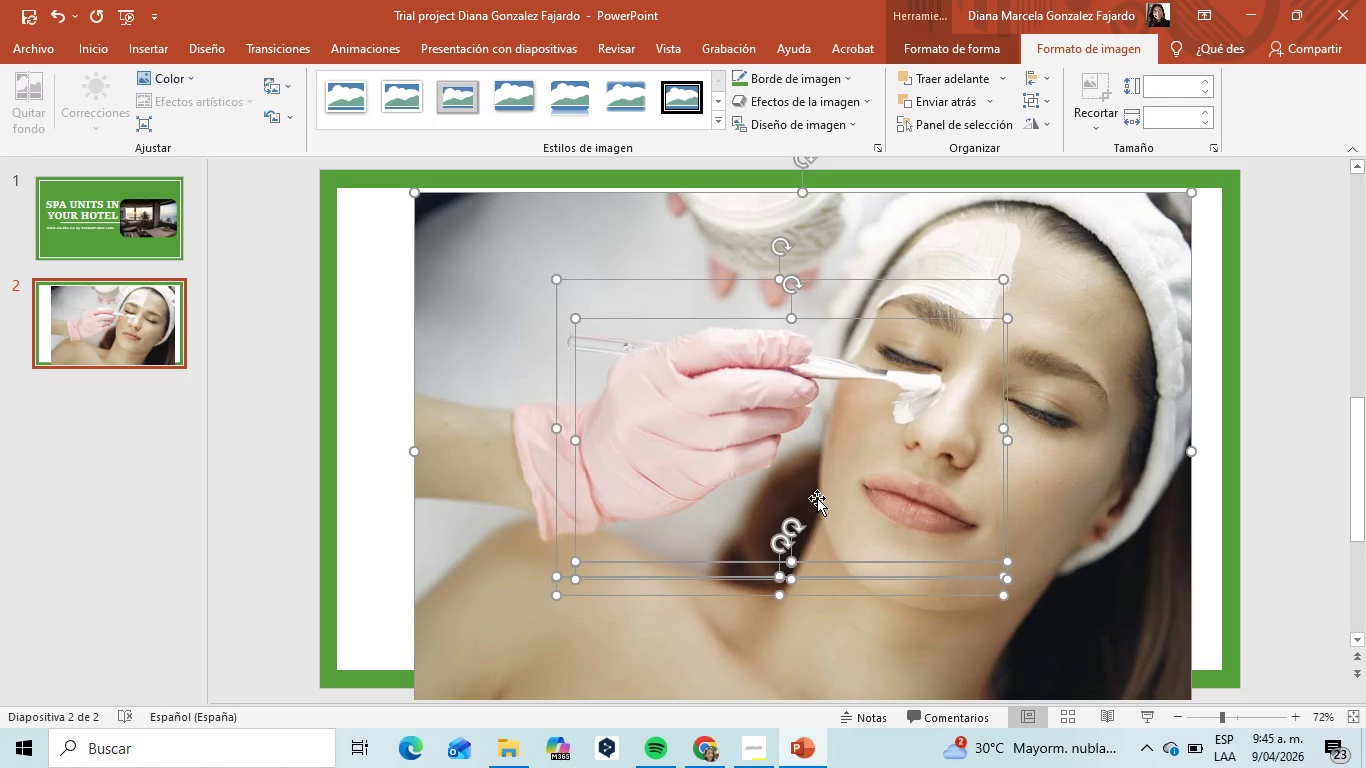 
left_click([905, 409])
 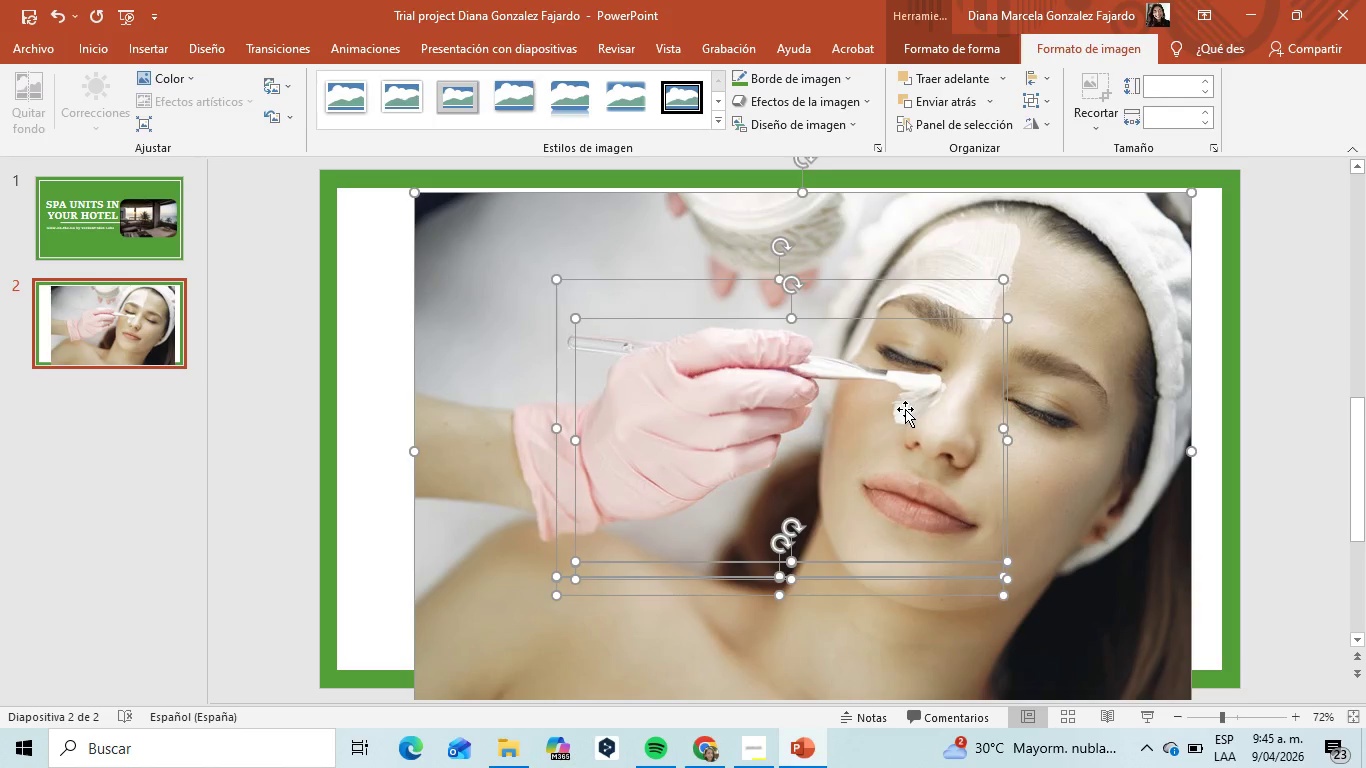 
key(Backspace)
 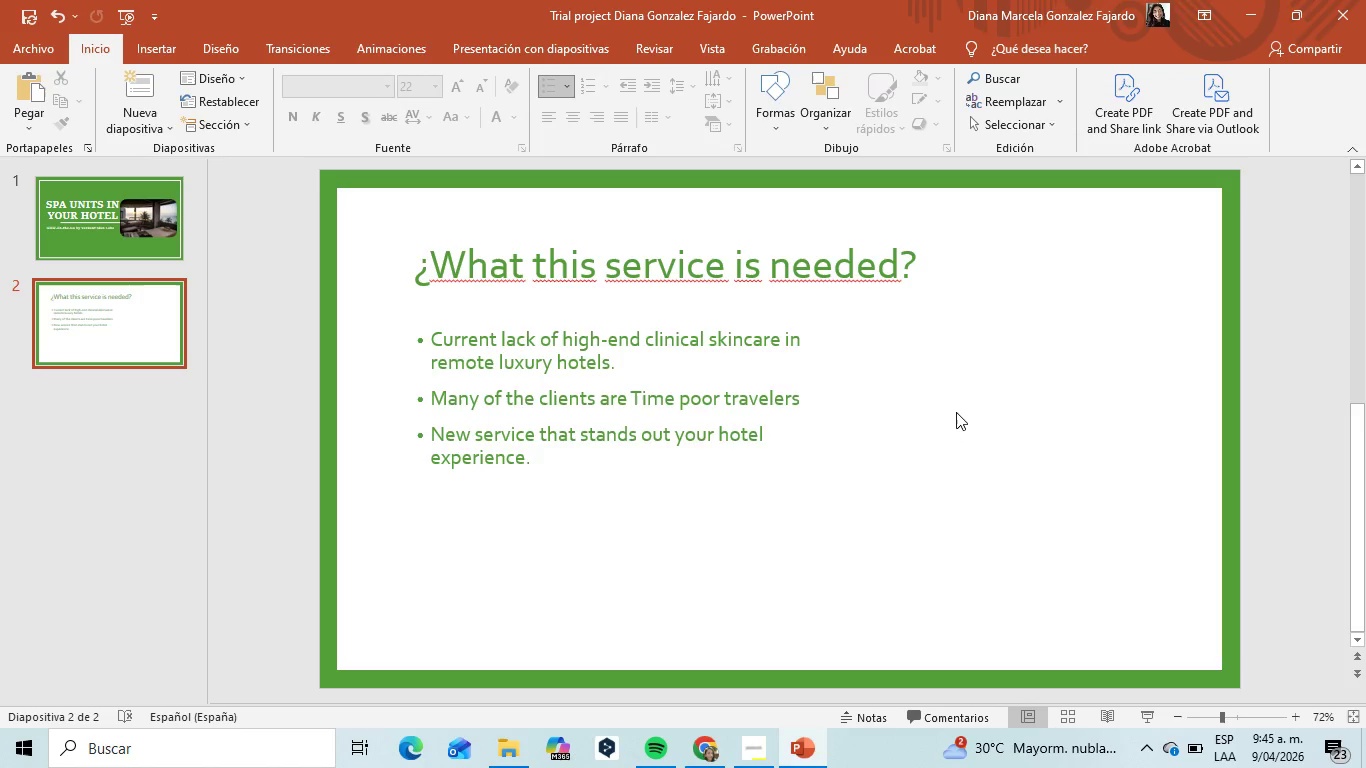 
left_click([957, 407])
 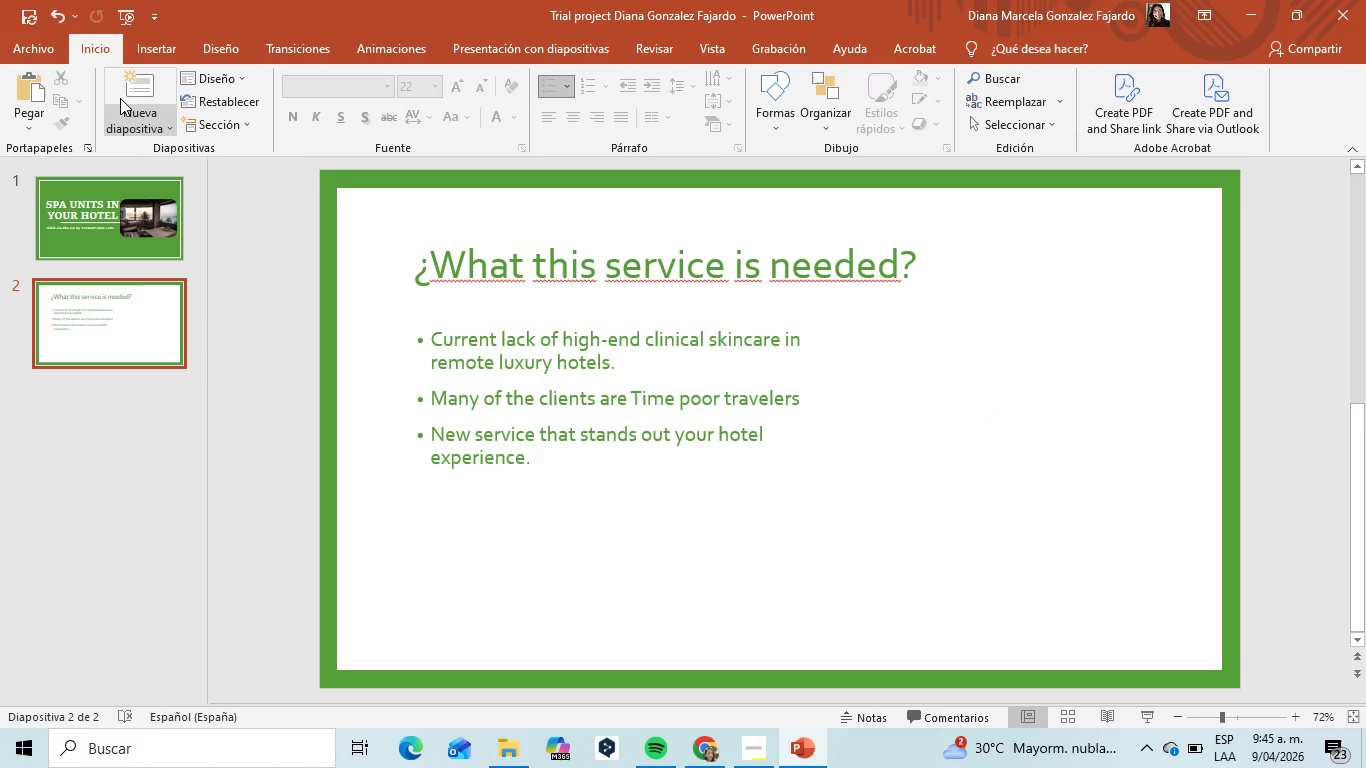 
left_click([155, 51])
 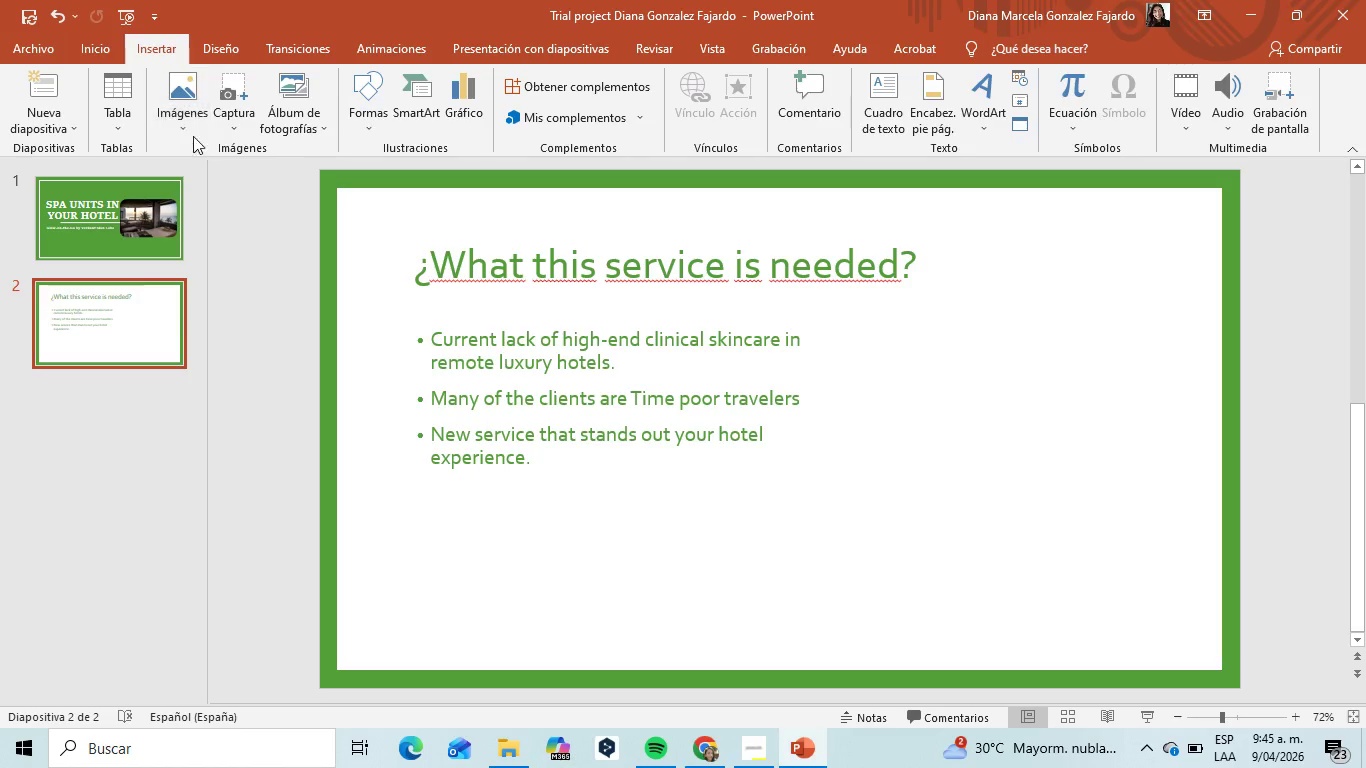 
left_click([185, 129])
 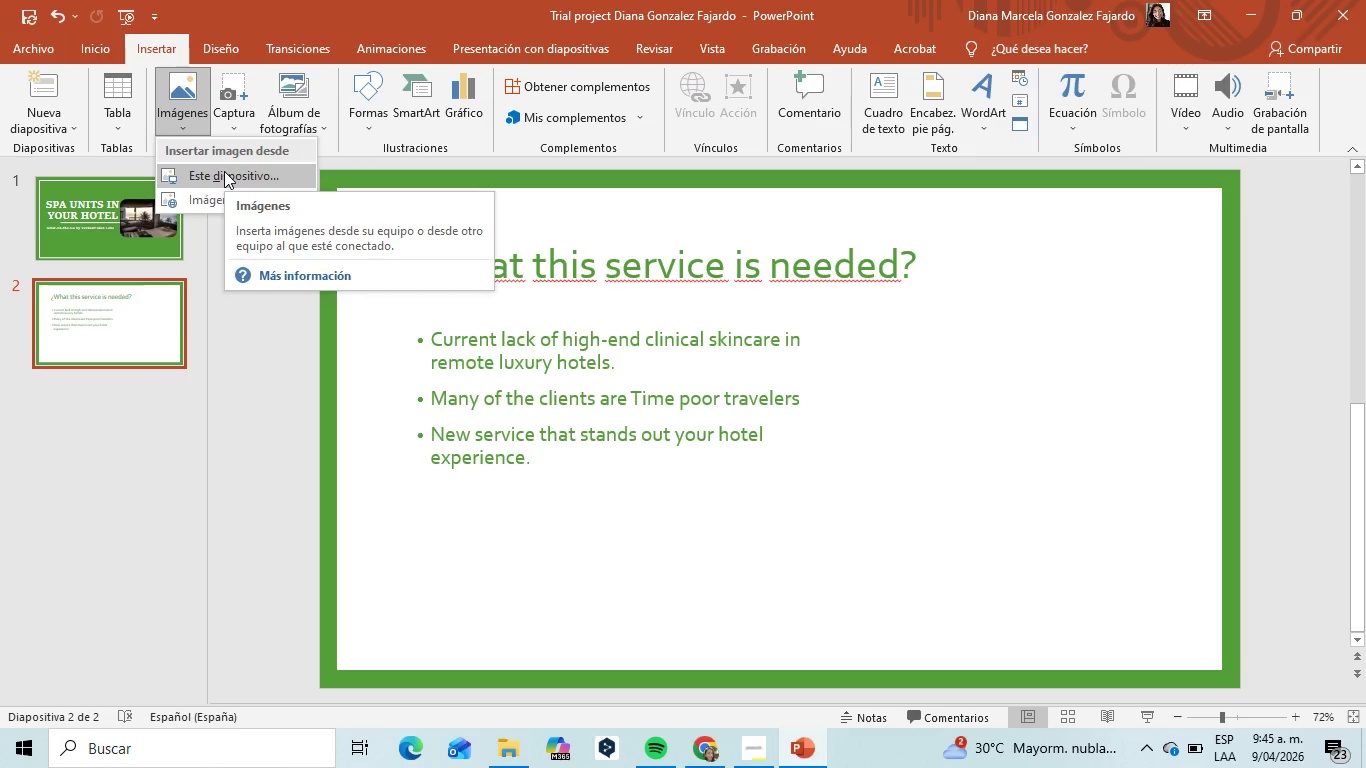 
left_click([224, 171])
 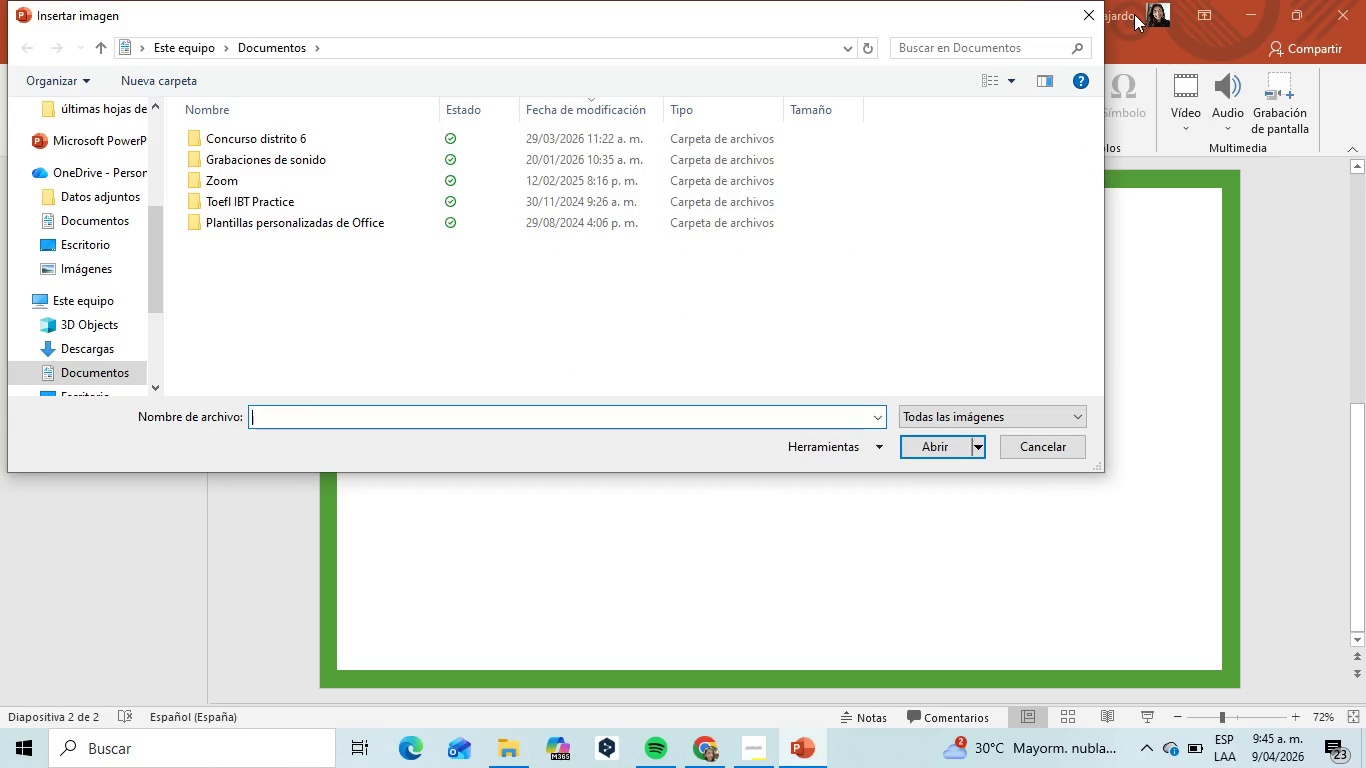 
left_click([1090, 11])
 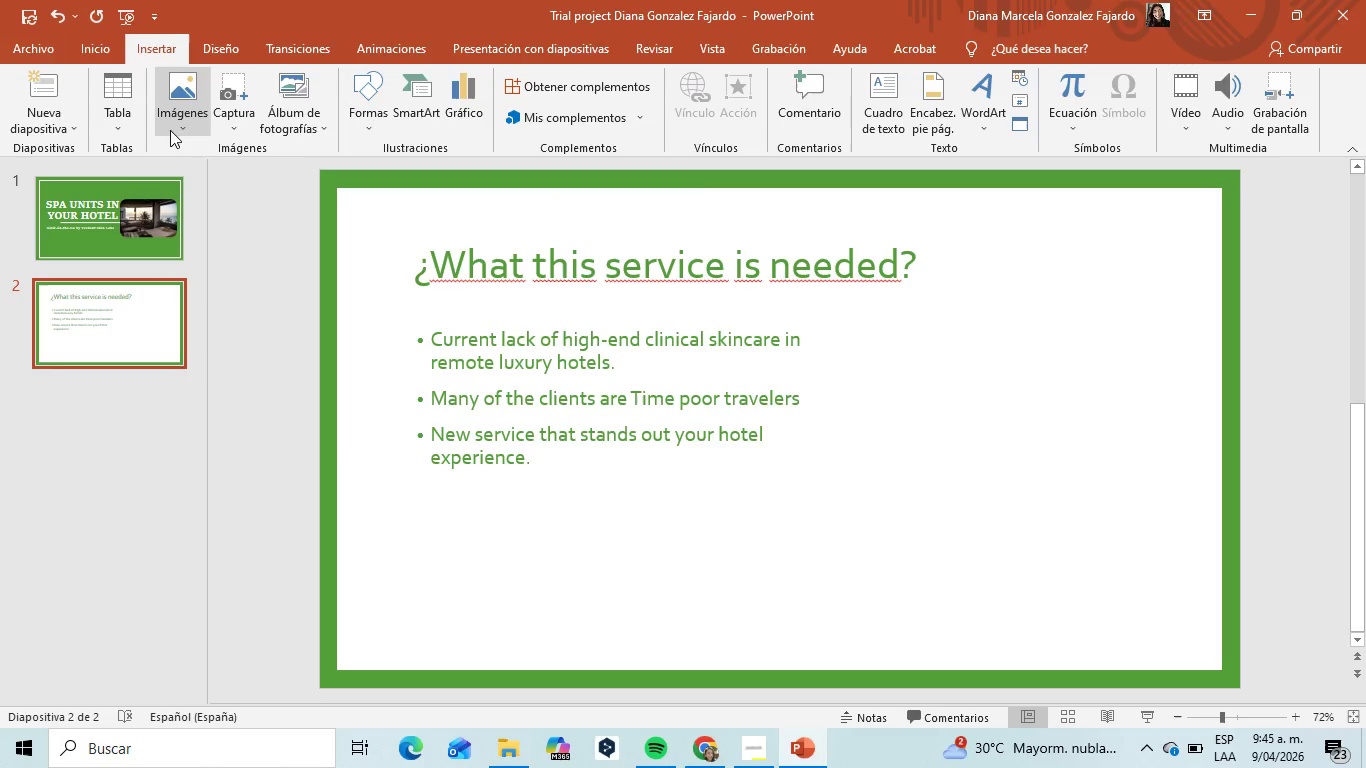 
left_click([176, 129])
 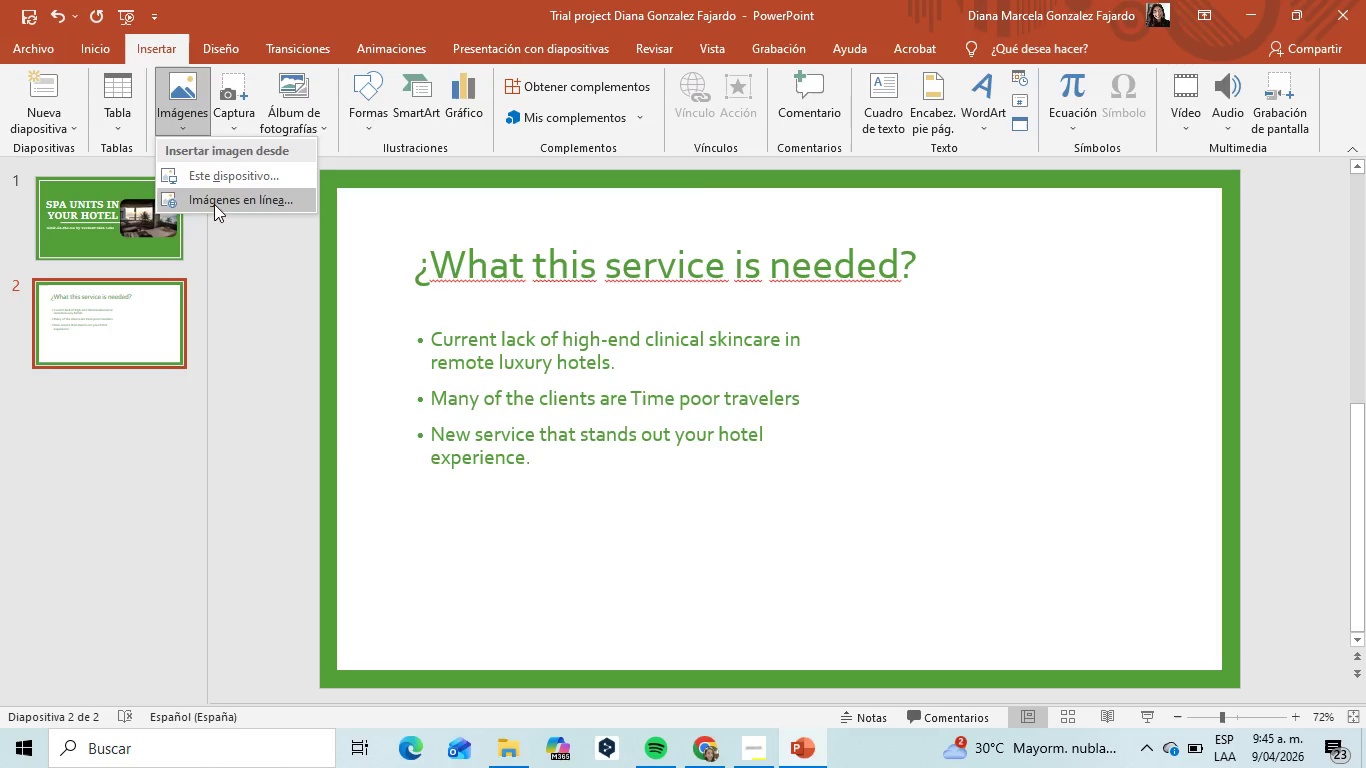 
left_click([214, 204])
 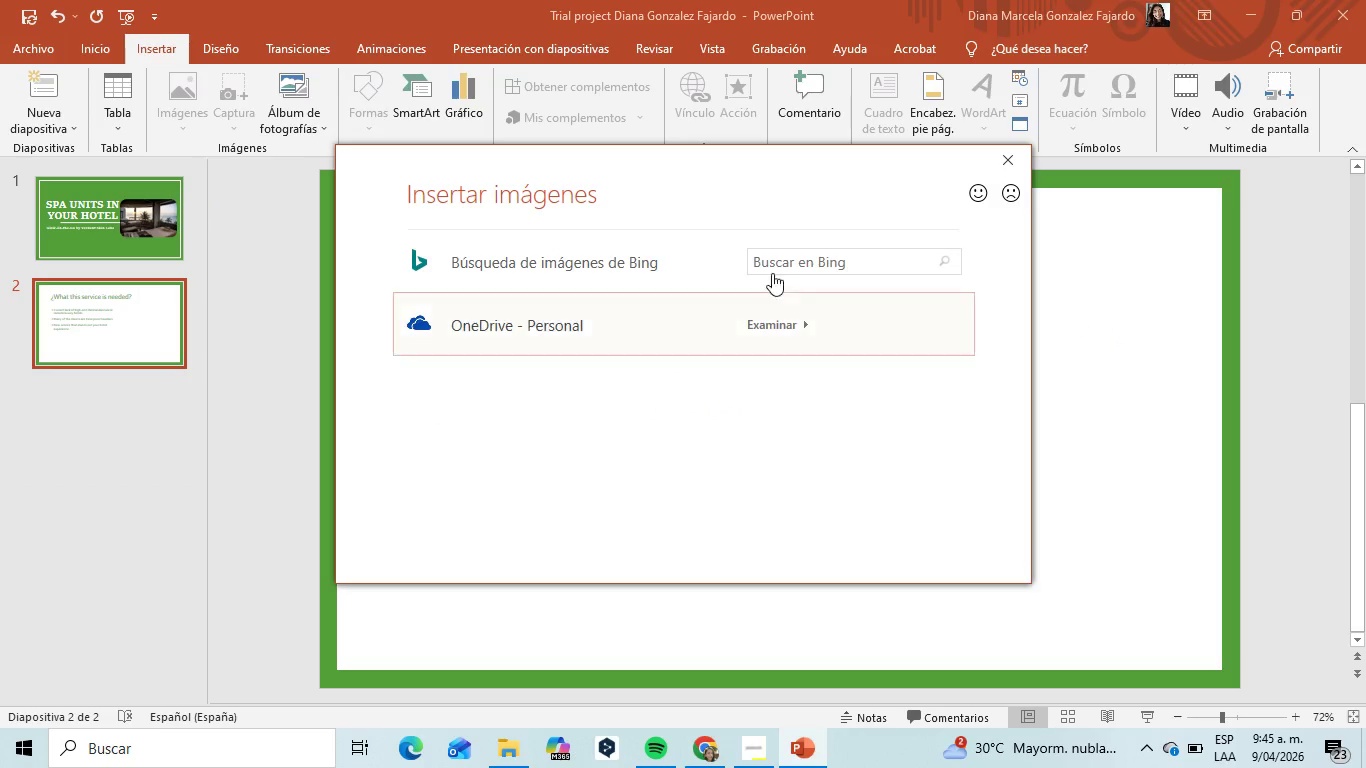 
left_click([854, 264])
 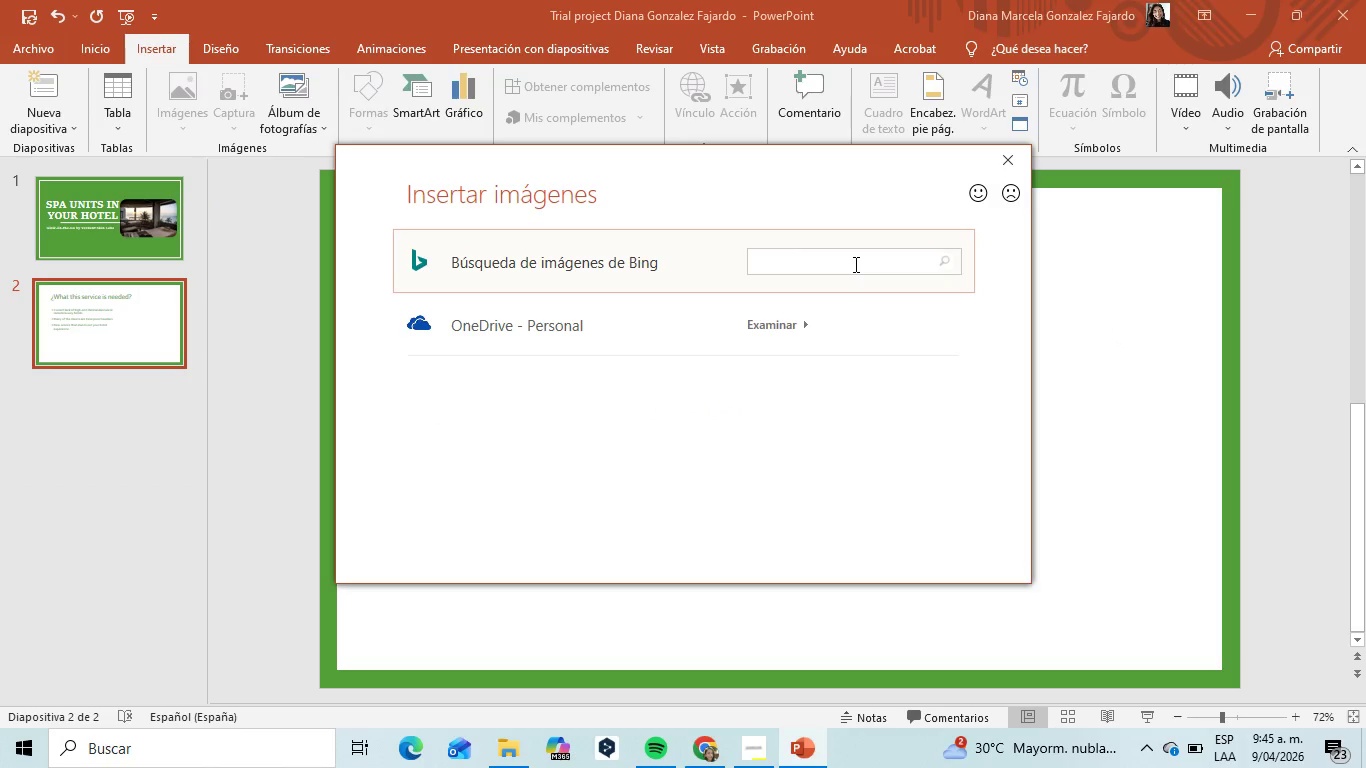 
type(skin care)
 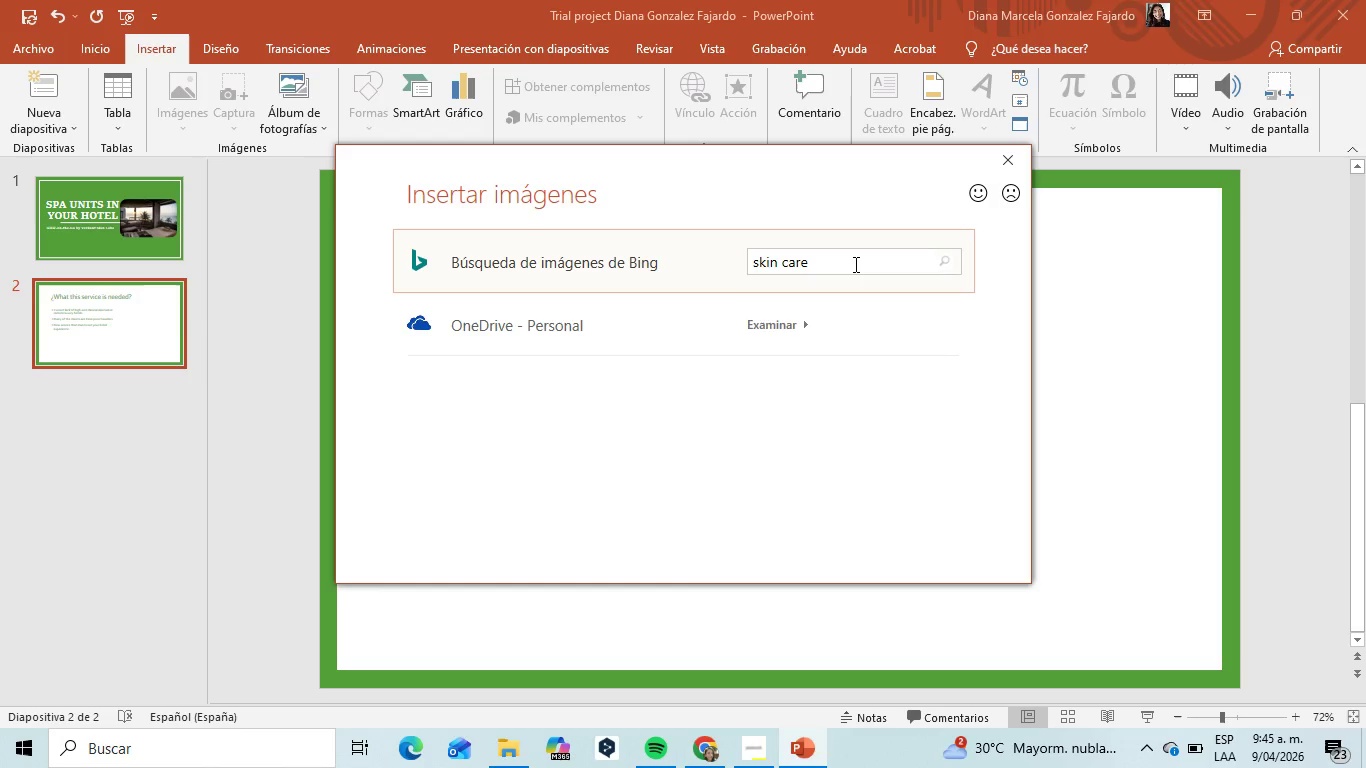 
key(Enter)
 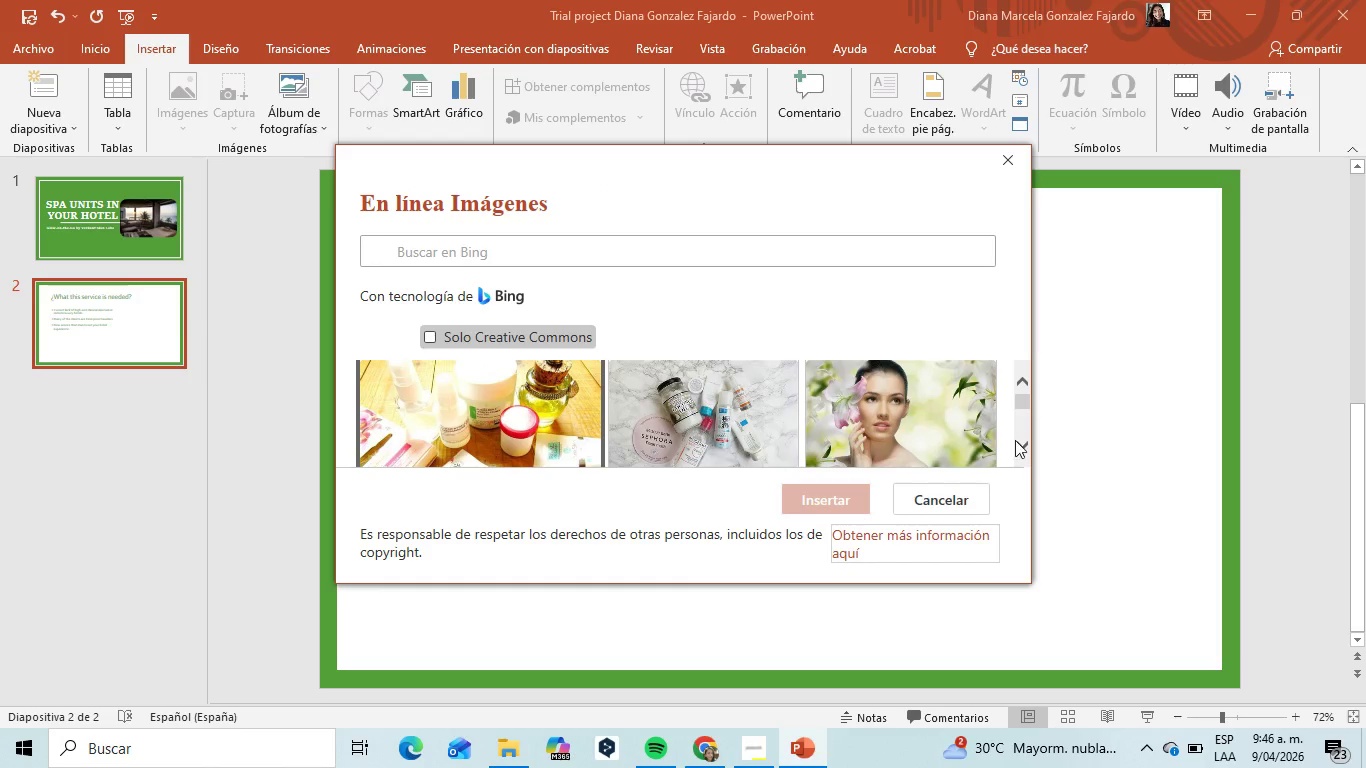 
left_click([1020, 445])
 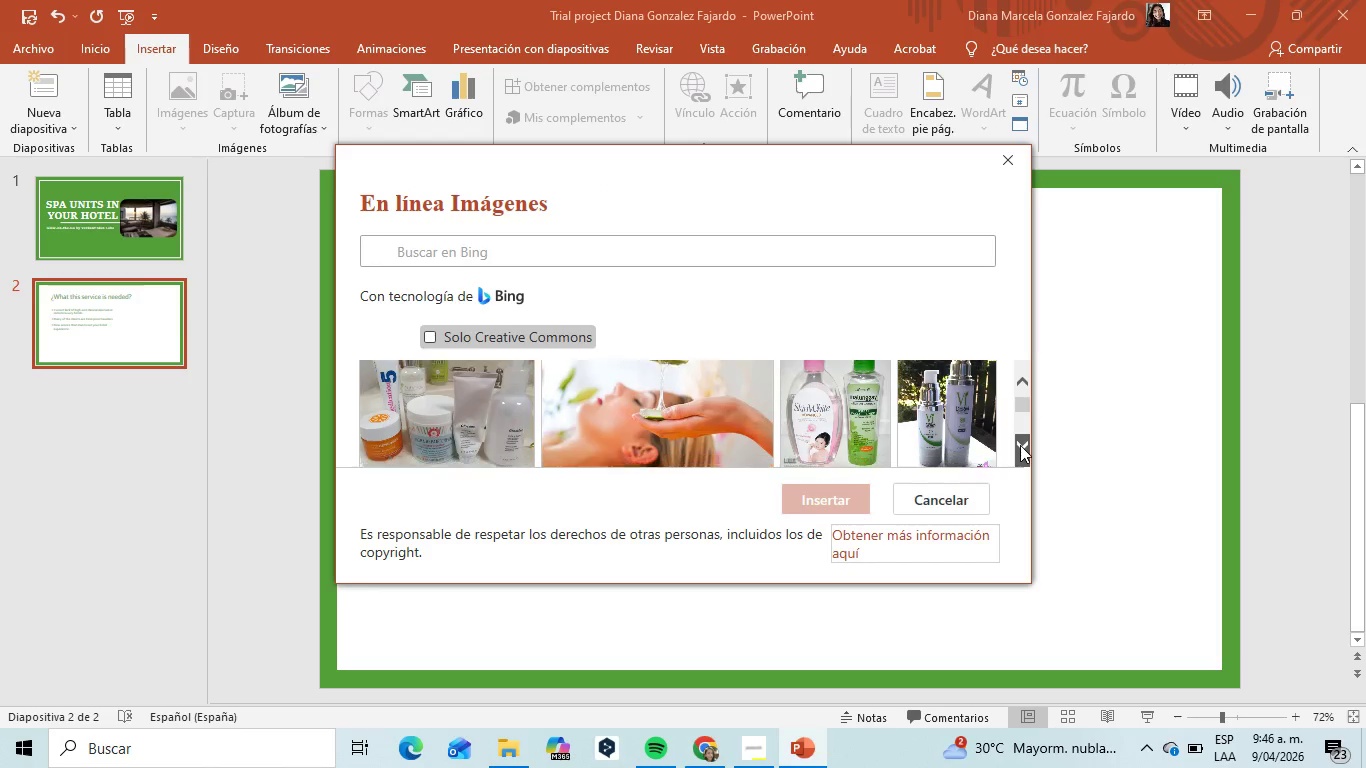 
double_click([1020, 445])
 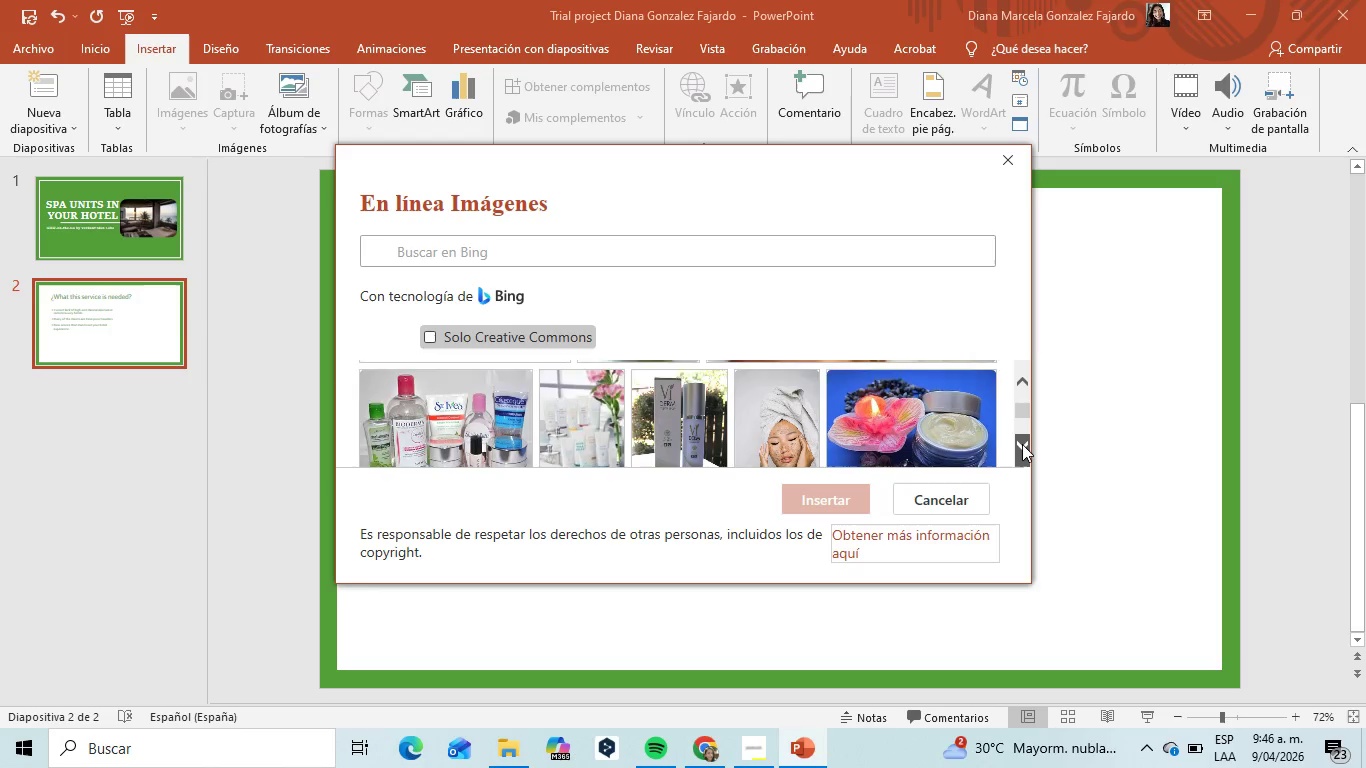 
left_click([1022, 444])
 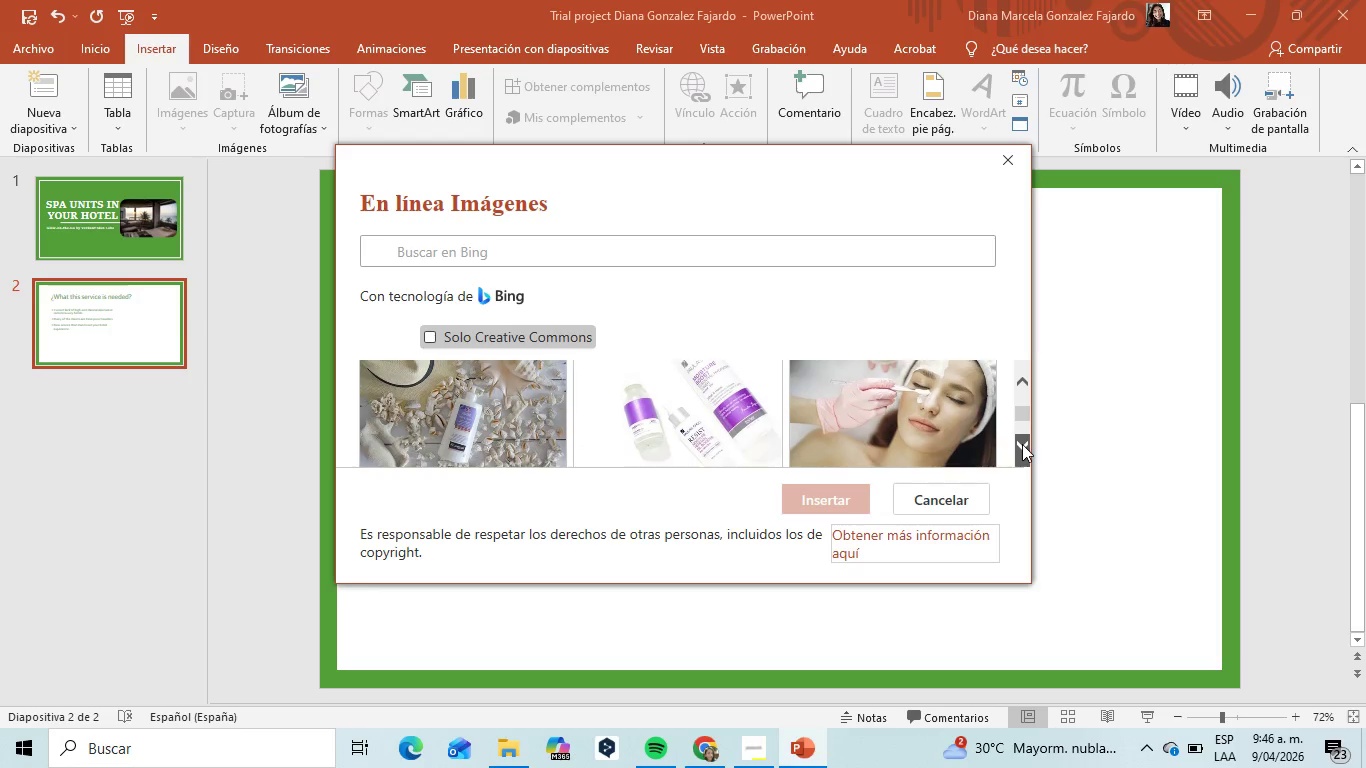 
double_click([1022, 444])
 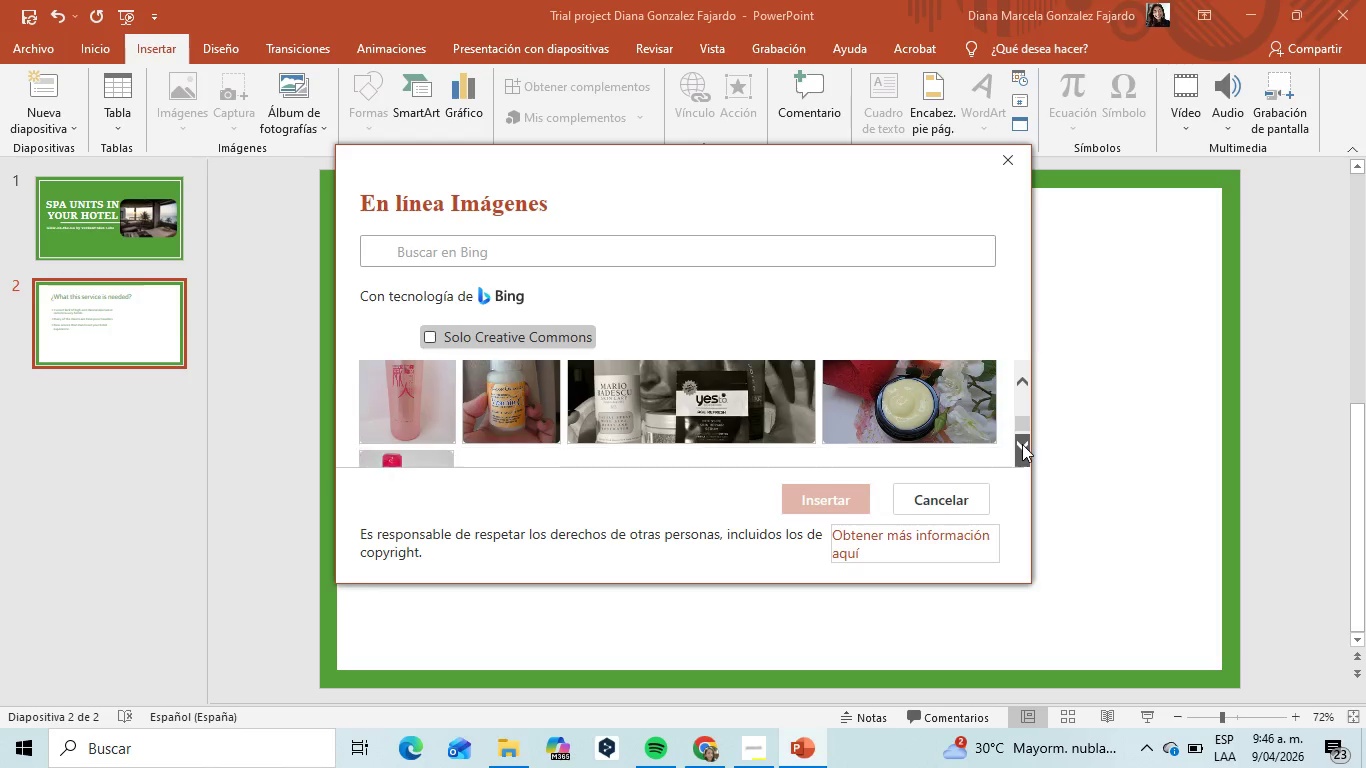 
triple_click([1022, 444])
 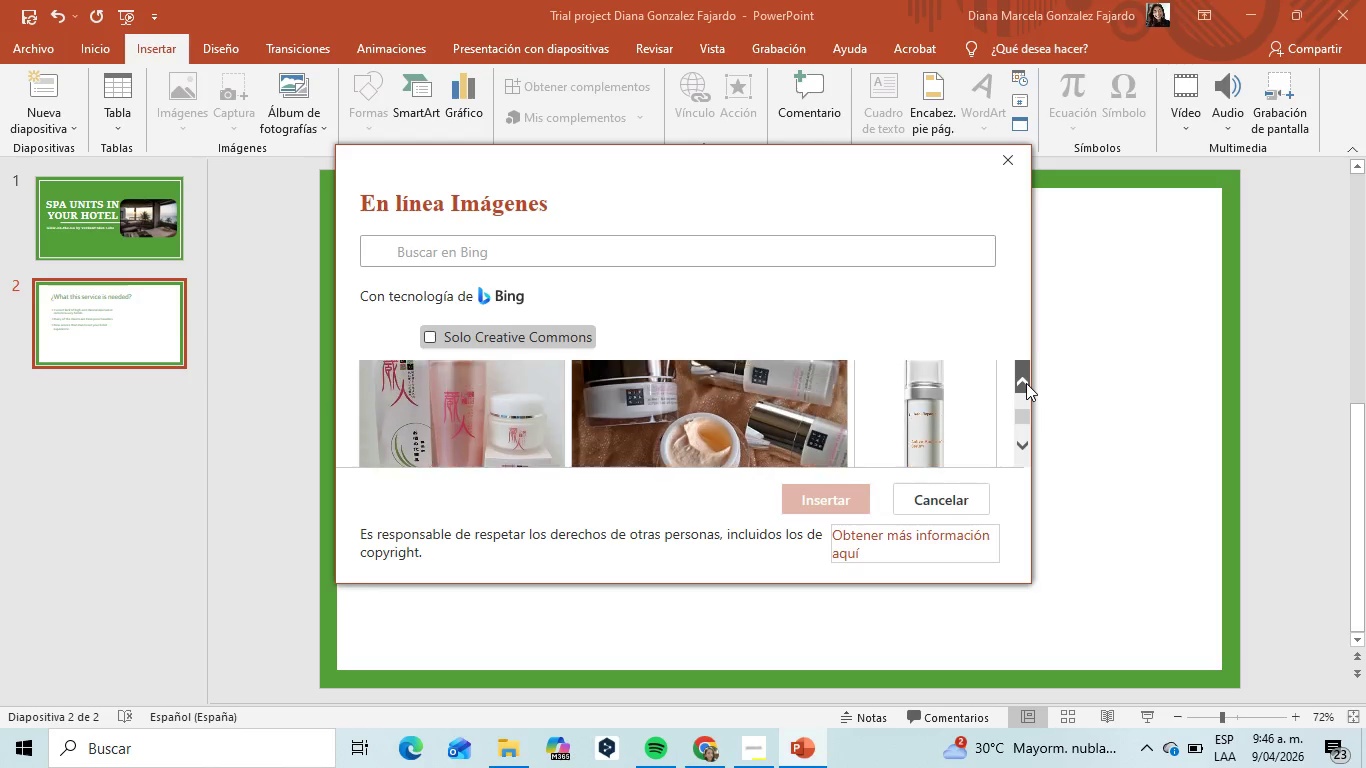 
wait(5.12)
 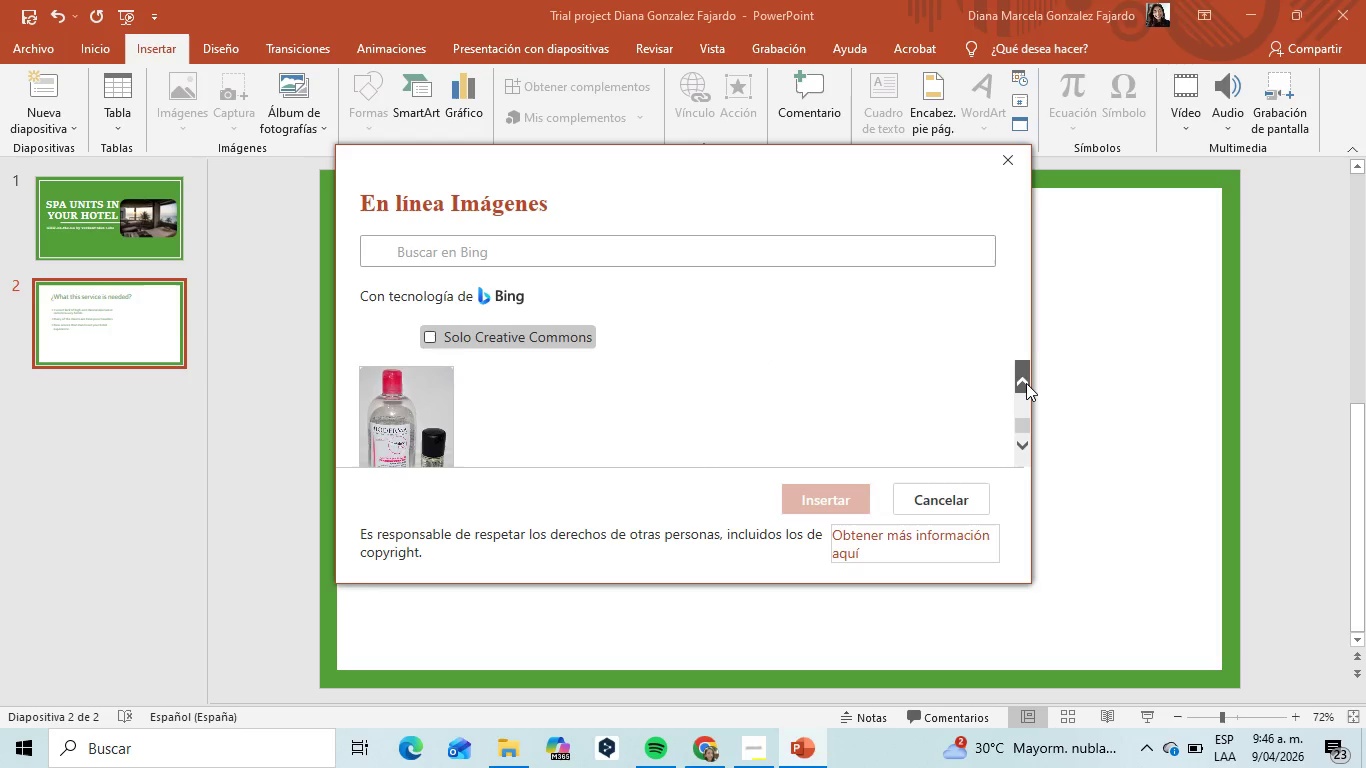 
left_click([1026, 383])
 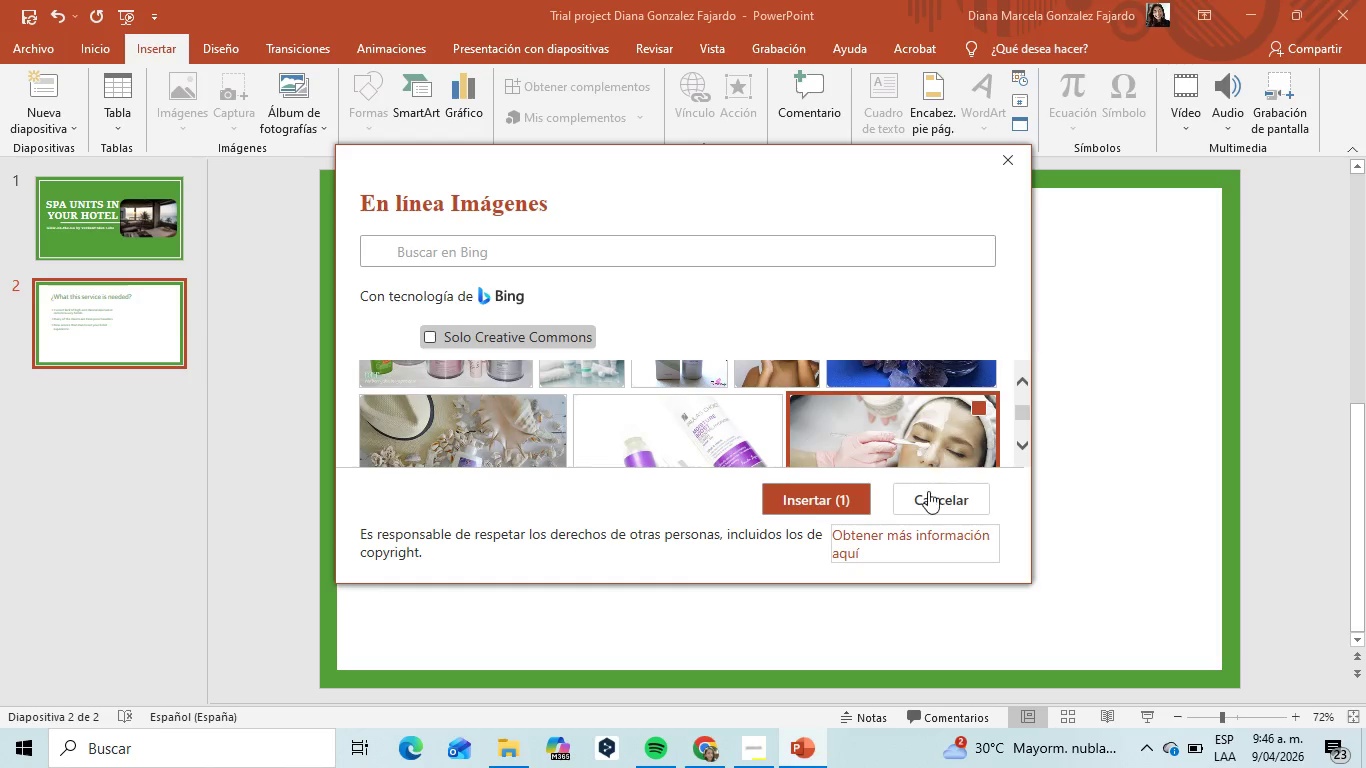 
left_click([825, 502])
 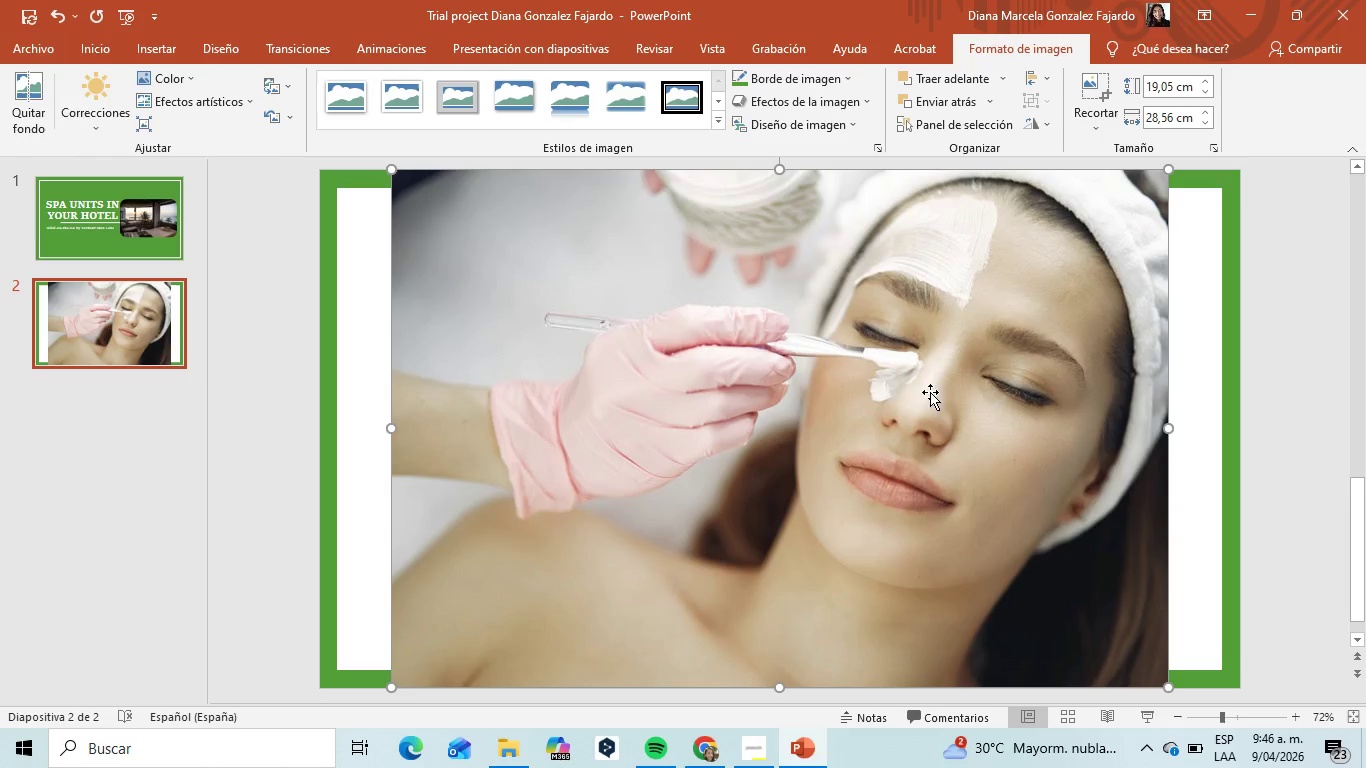 
left_click_drag(start_coordinate=[882, 379], to_coordinate=[868, 392])
 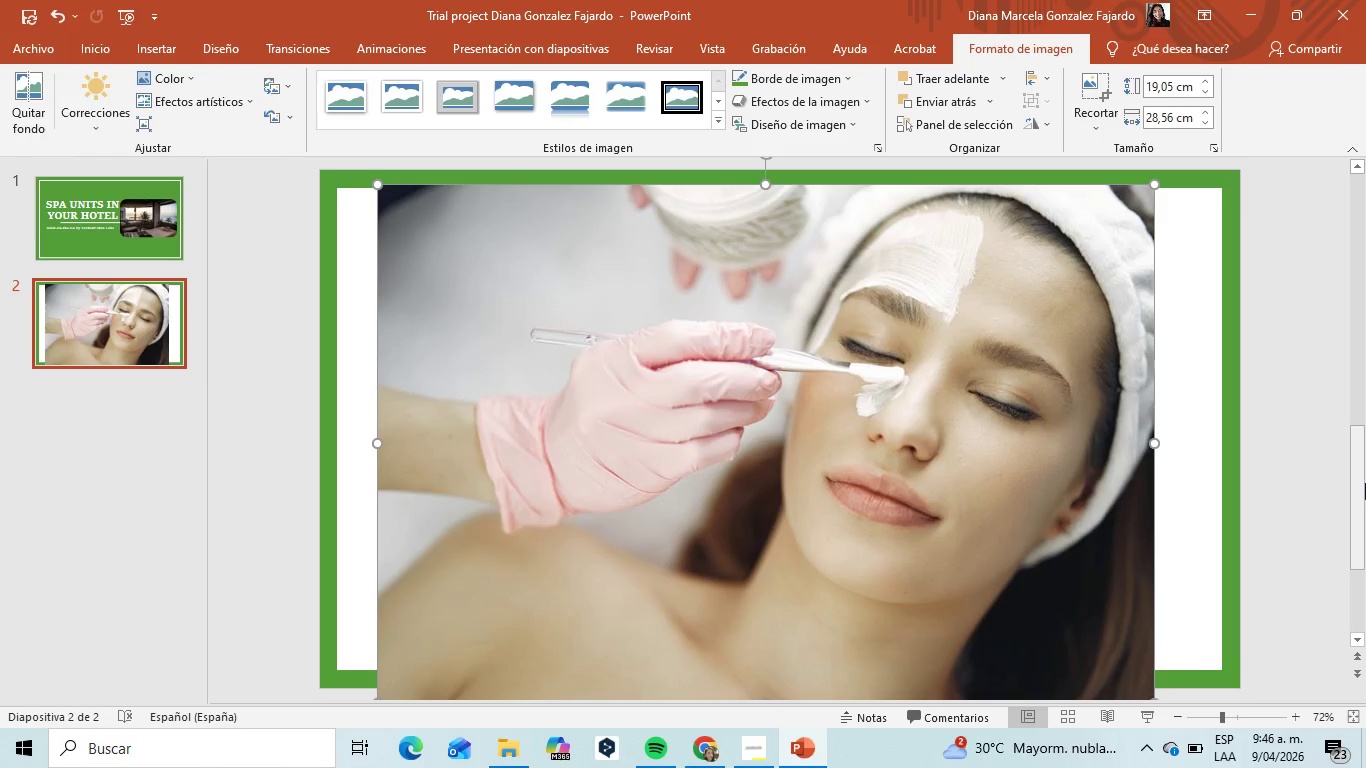 
left_click_drag(start_coordinate=[1358, 483], to_coordinate=[1365, 633])
 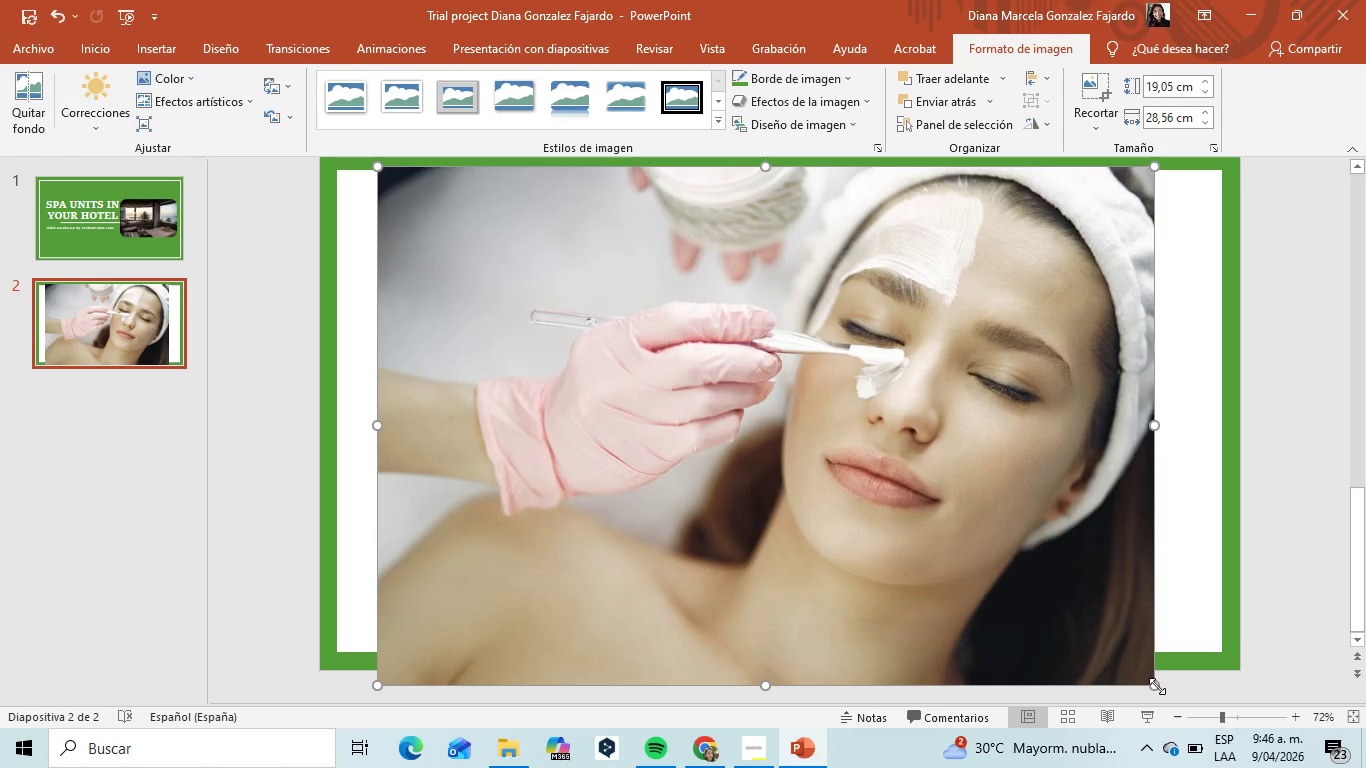 
left_click_drag(start_coordinate=[1157, 686], to_coordinate=[1106, 643])
 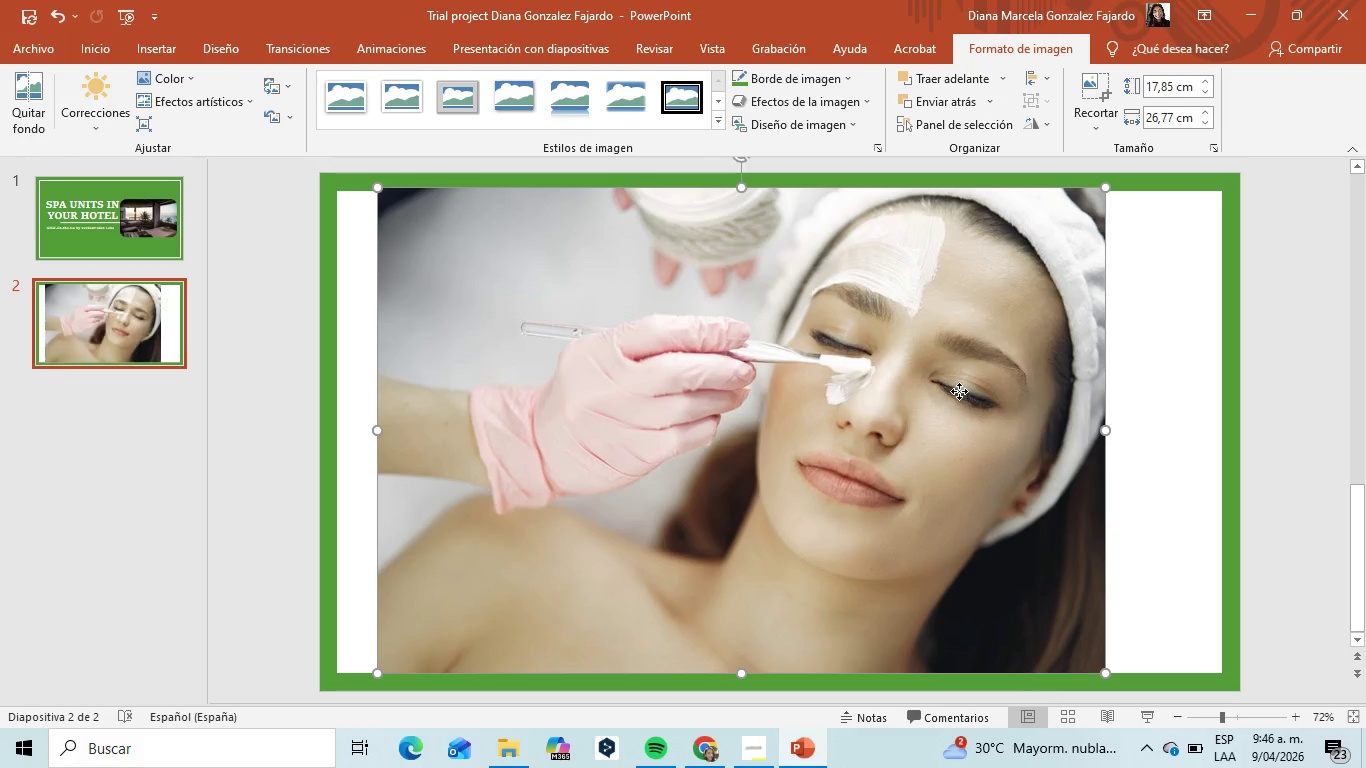 
left_click_drag(start_coordinate=[959, 391], to_coordinate=[1000, 396])
 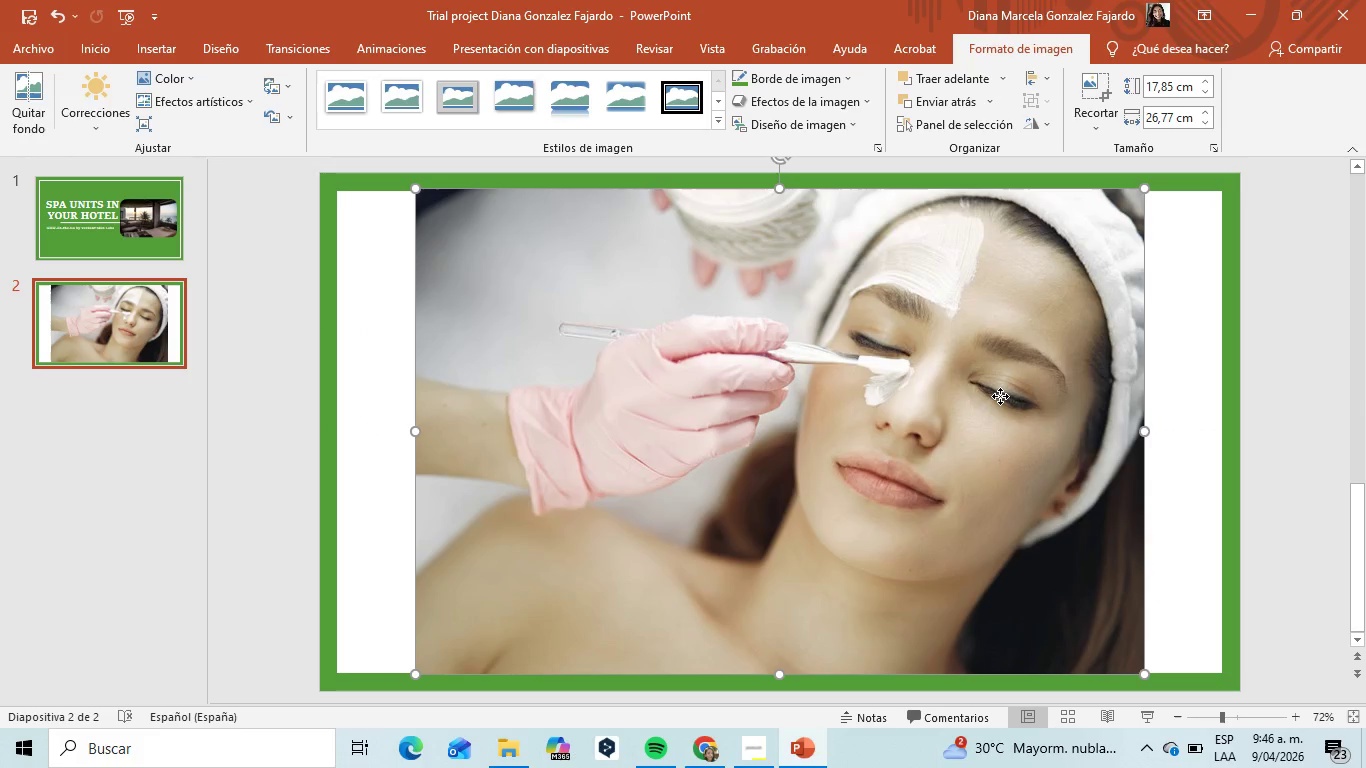 
right_click([1000, 396])
 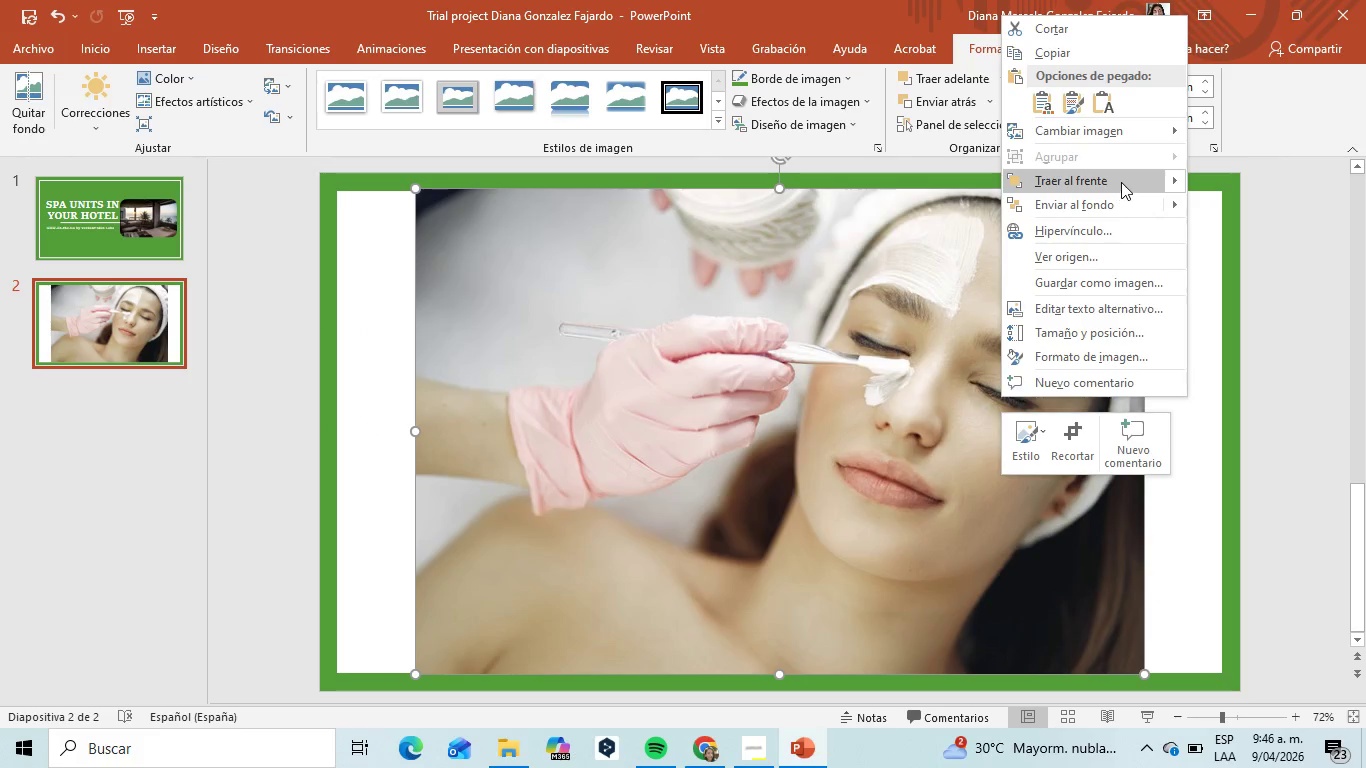 
left_click([1106, 205])
 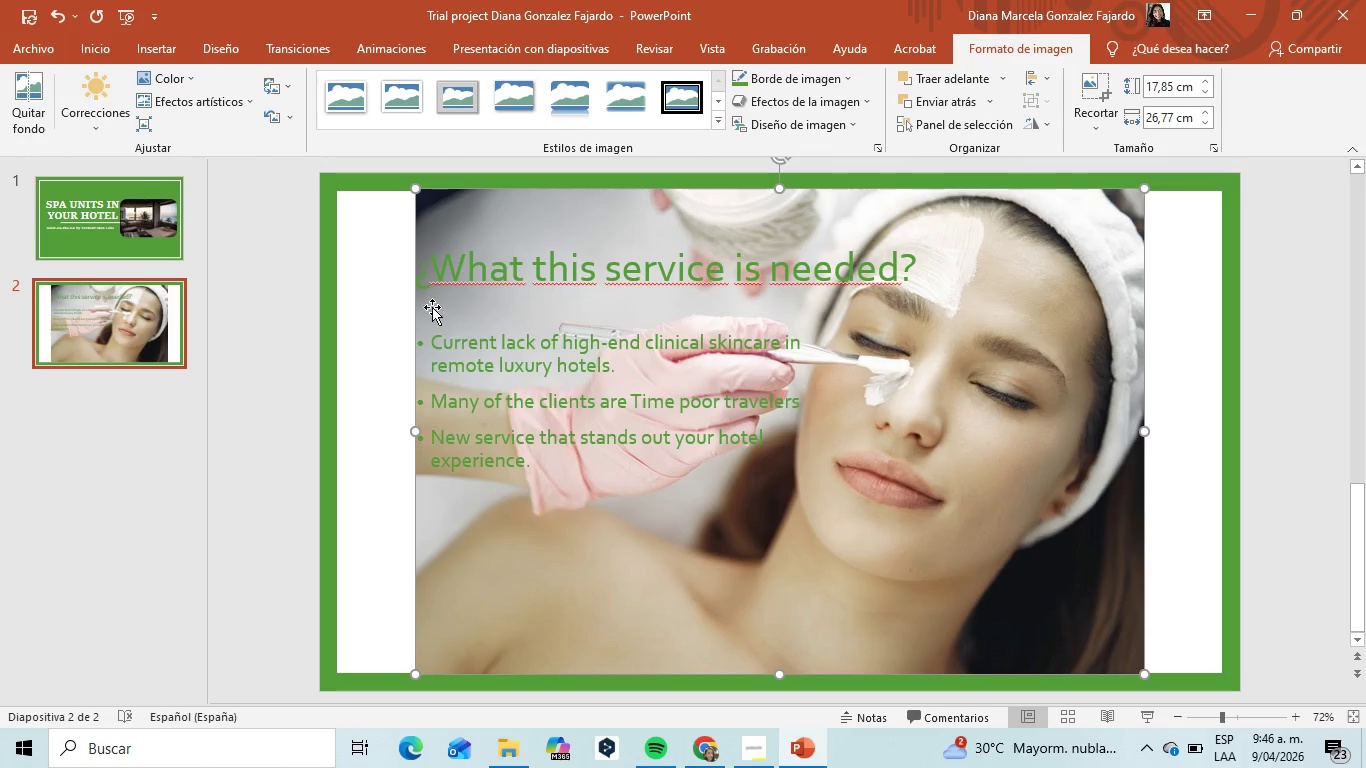 
wait(6.55)
 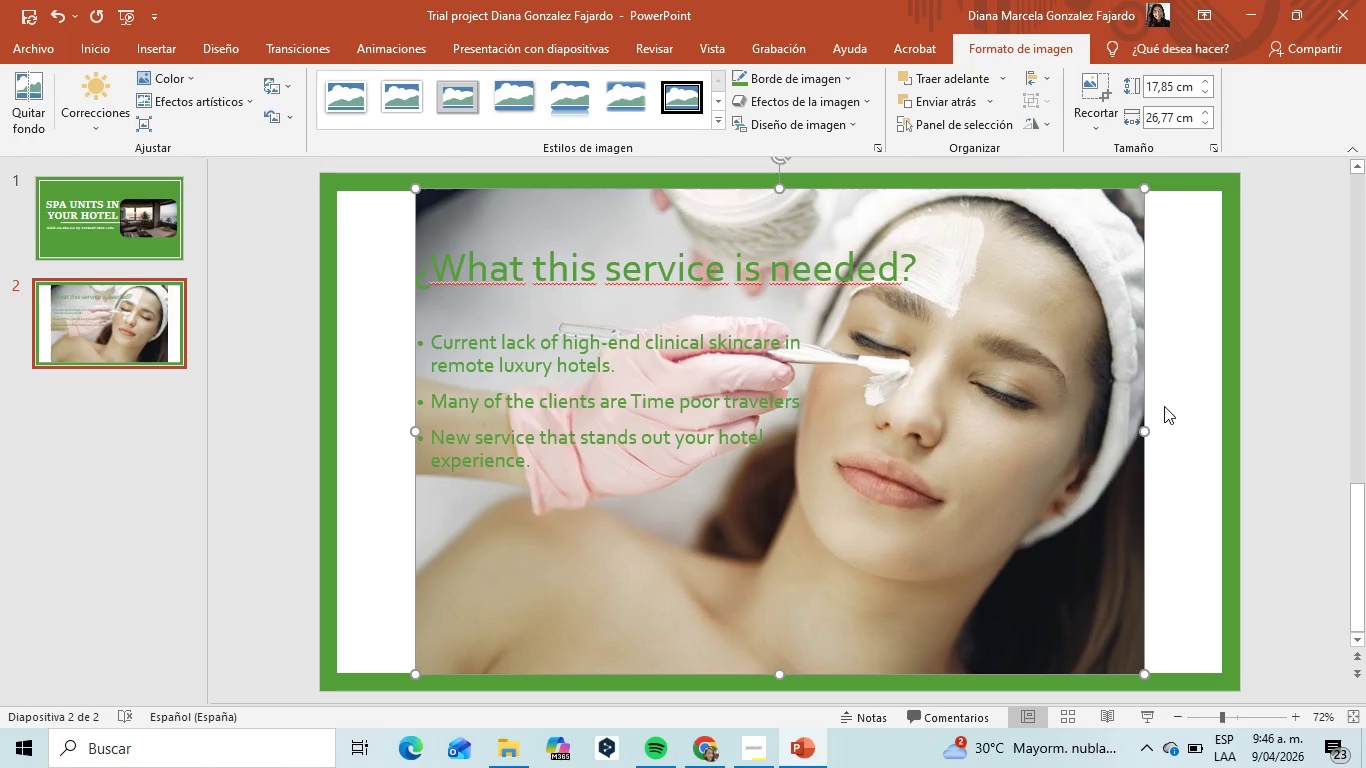 
left_click([1173, 507])
 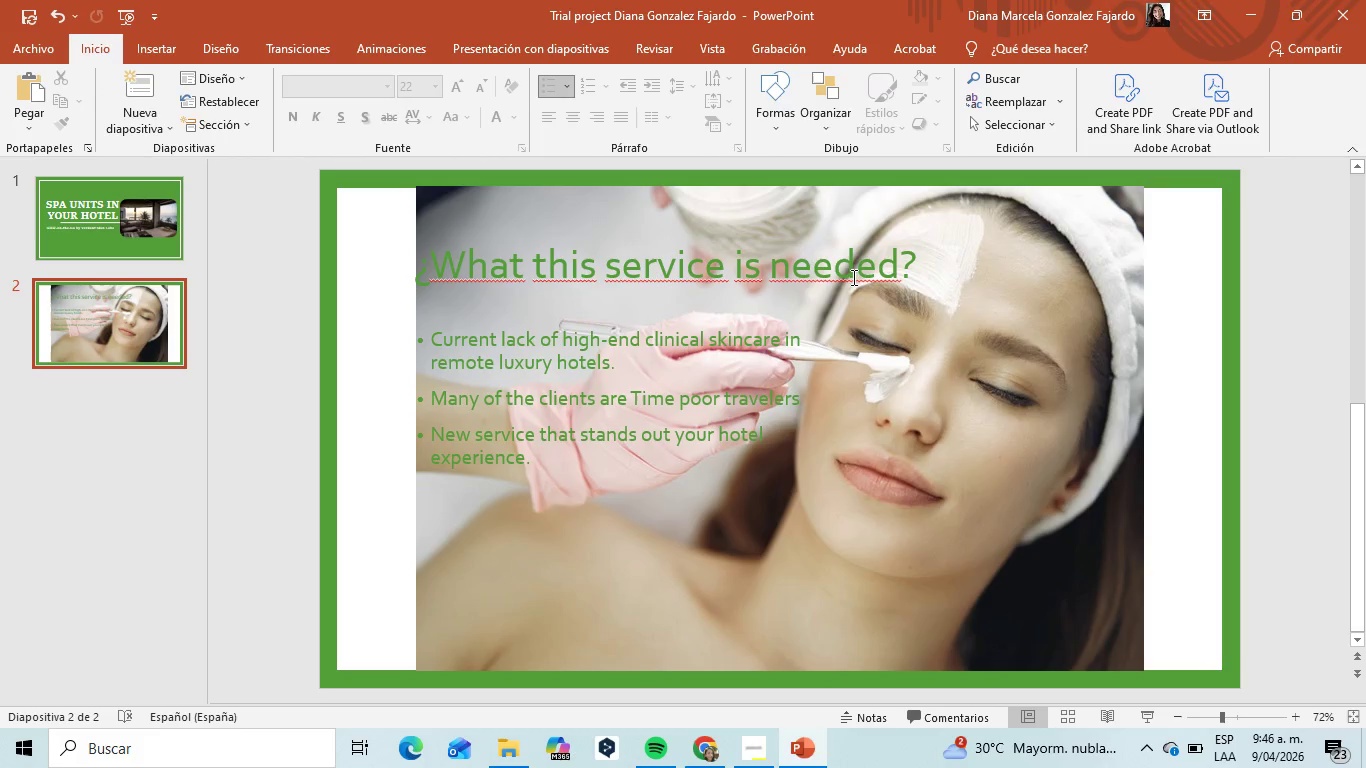 
left_click([807, 265])
 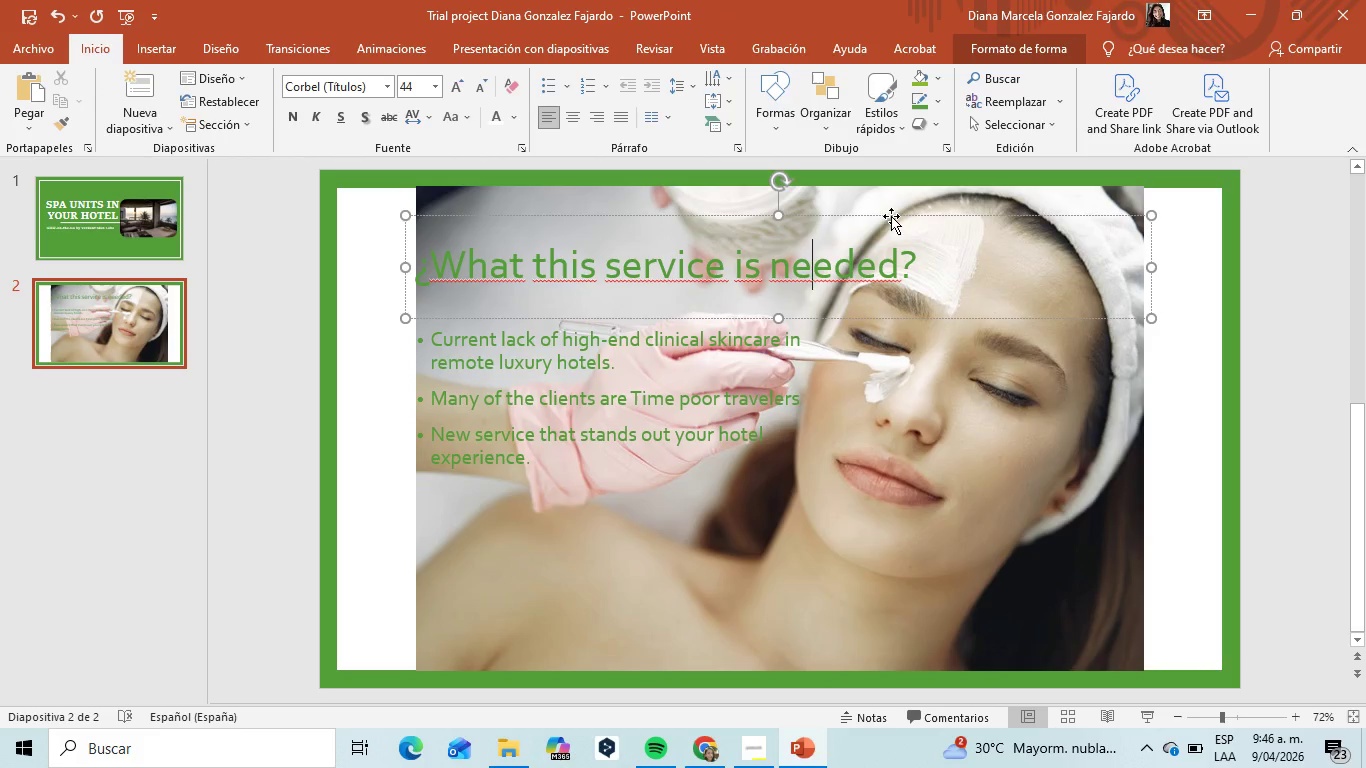 
left_click_drag(start_coordinate=[891, 216], to_coordinate=[913, 215])
 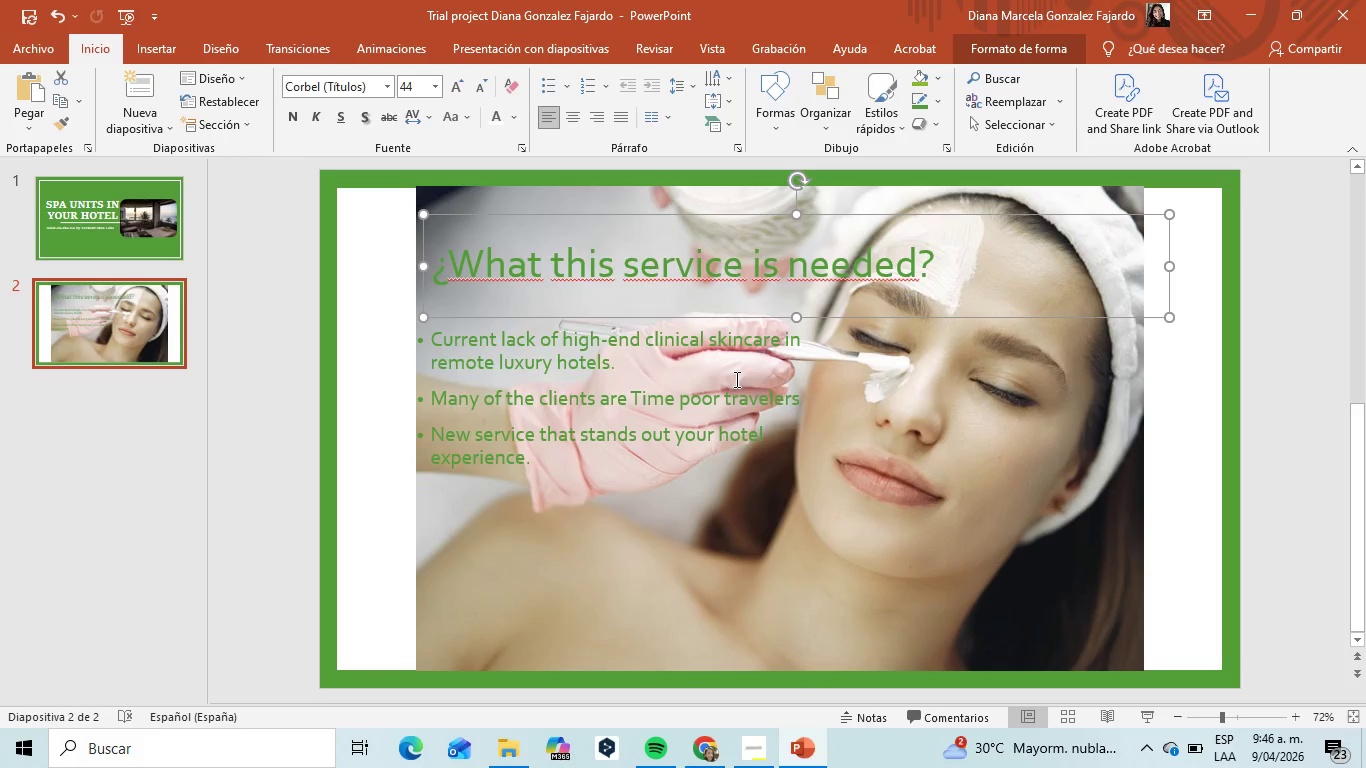 
left_click([735, 379])
 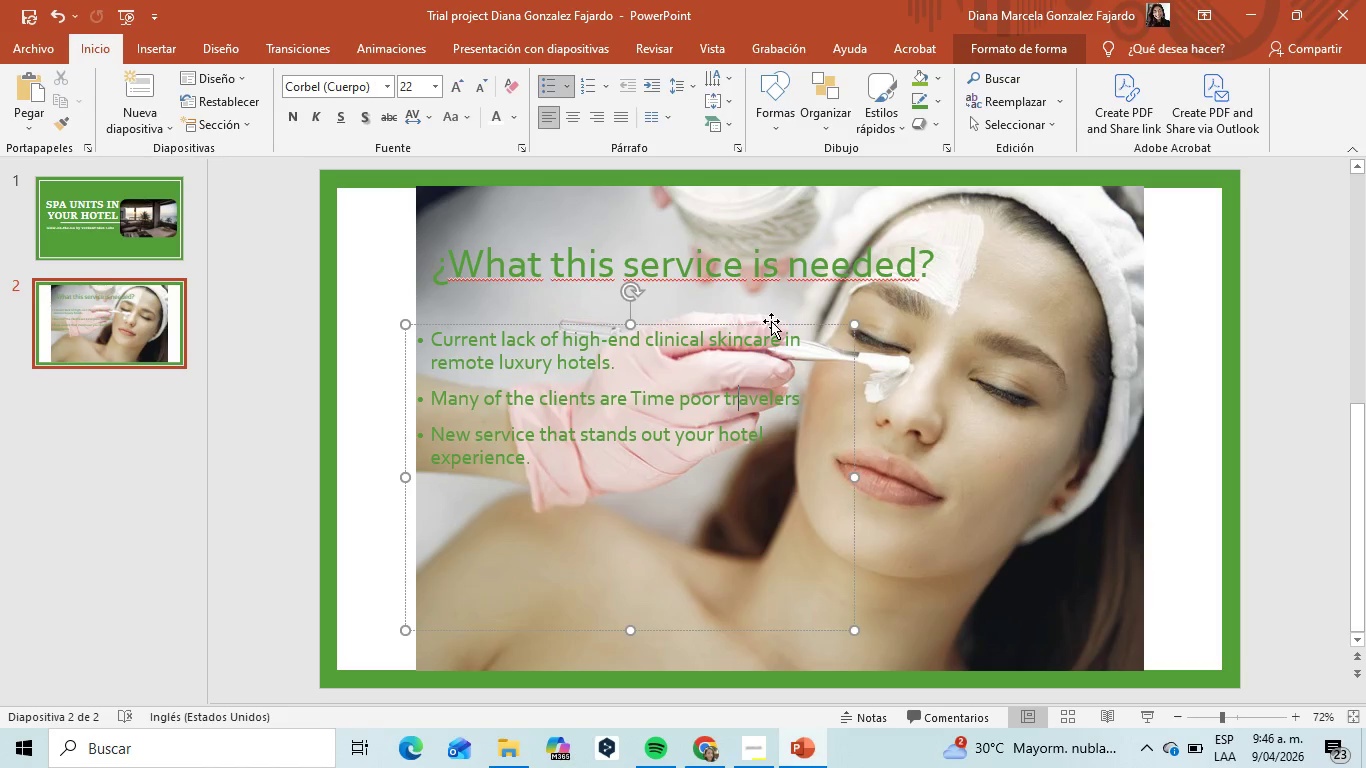 
left_click_drag(start_coordinate=[771, 321], to_coordinate=[814, 319])
 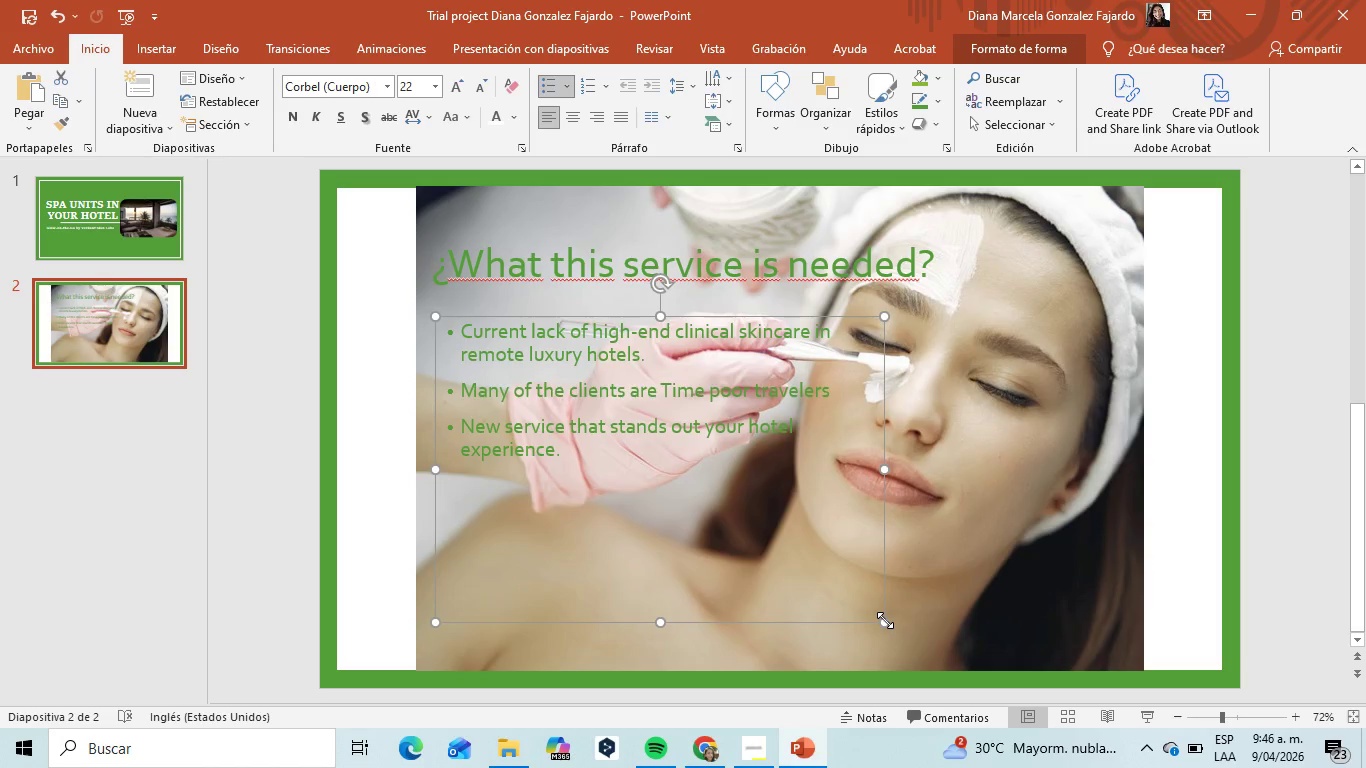 
left_click_drag(start_coordinate=[885, 620], to_coordinate=[838, 534])
 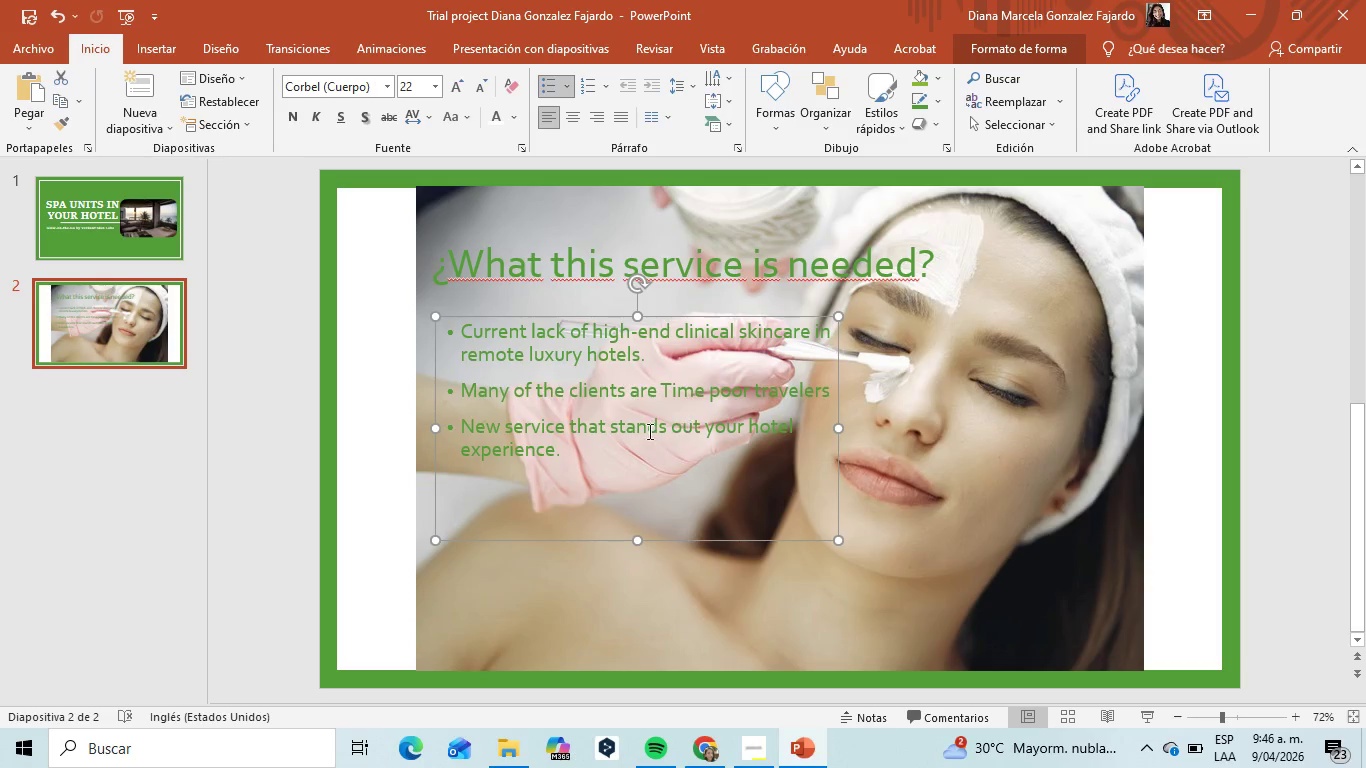 
left_click_drag(start_coordinate=[595, 452], to_coordinate=[455, 323])
 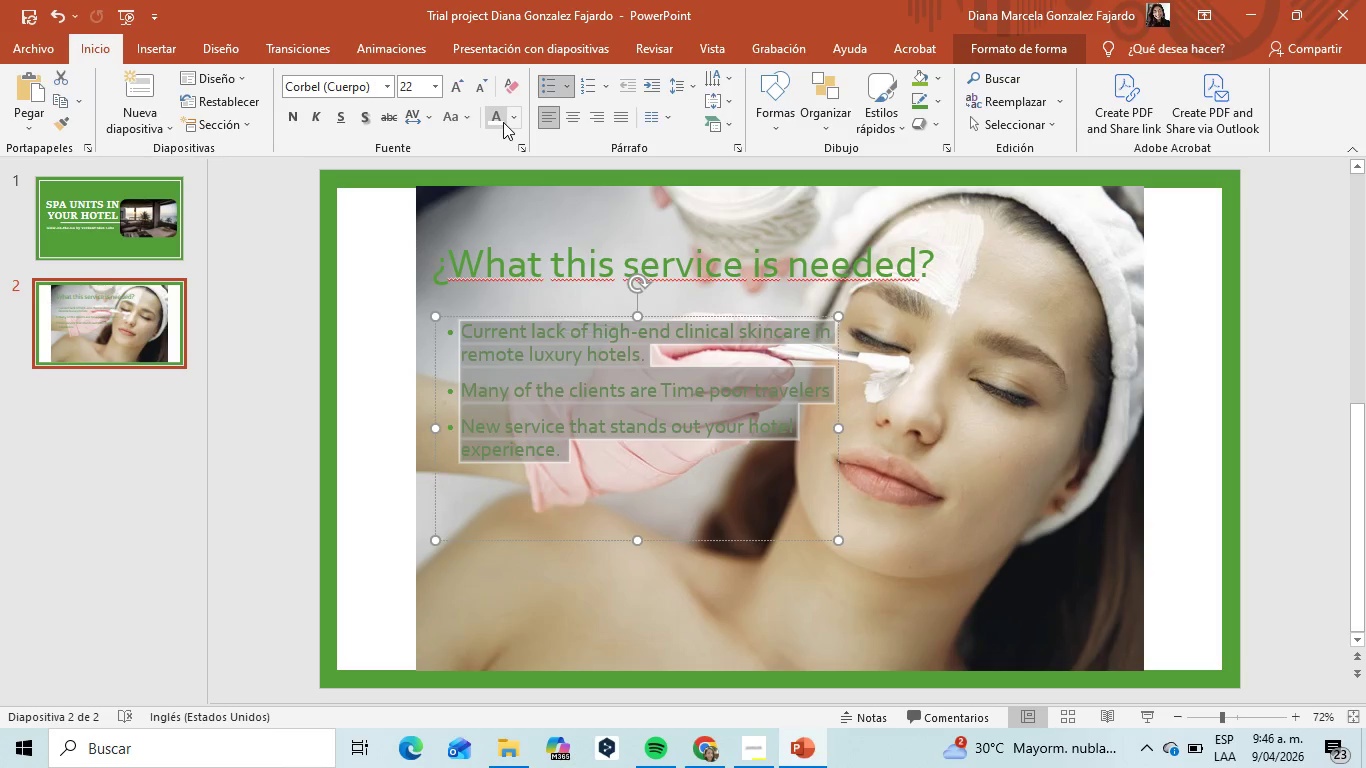 
left_click([513, 121])
 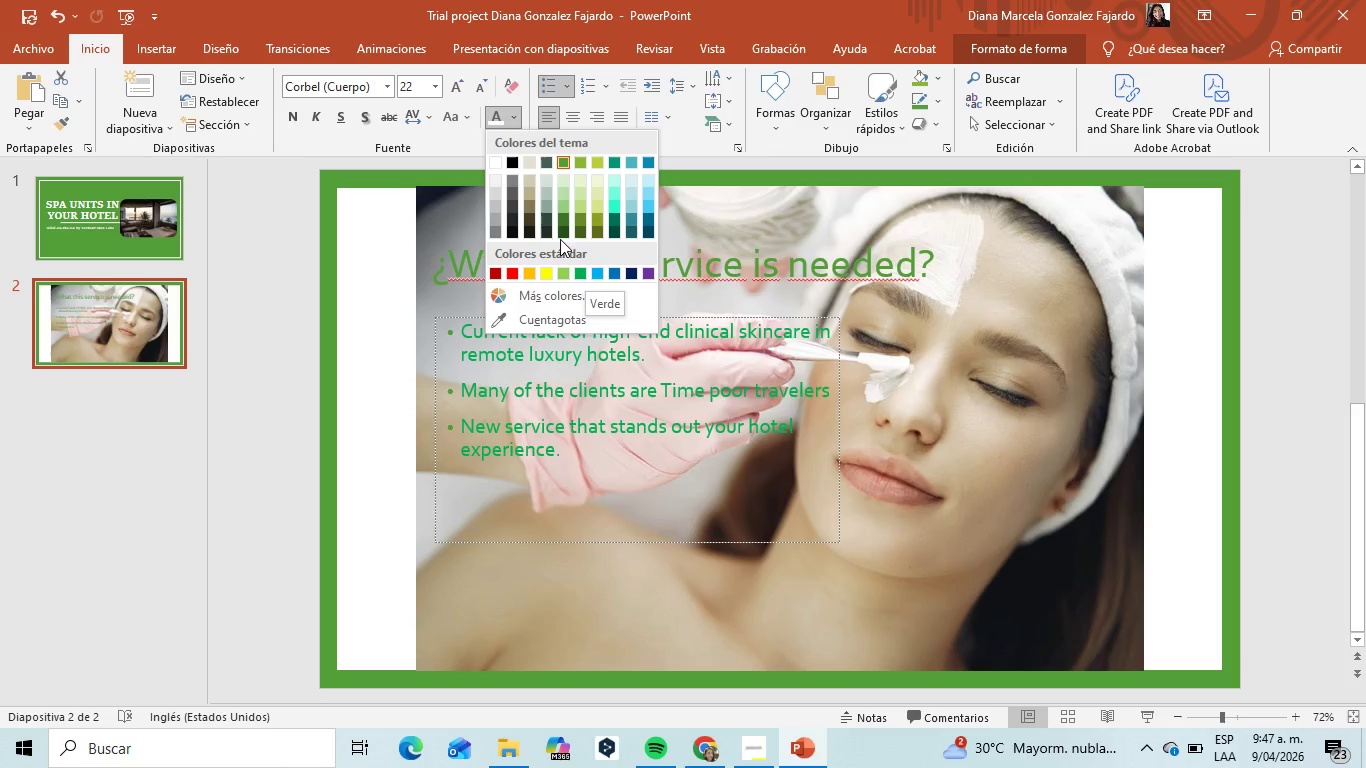 
wait(10.06)
 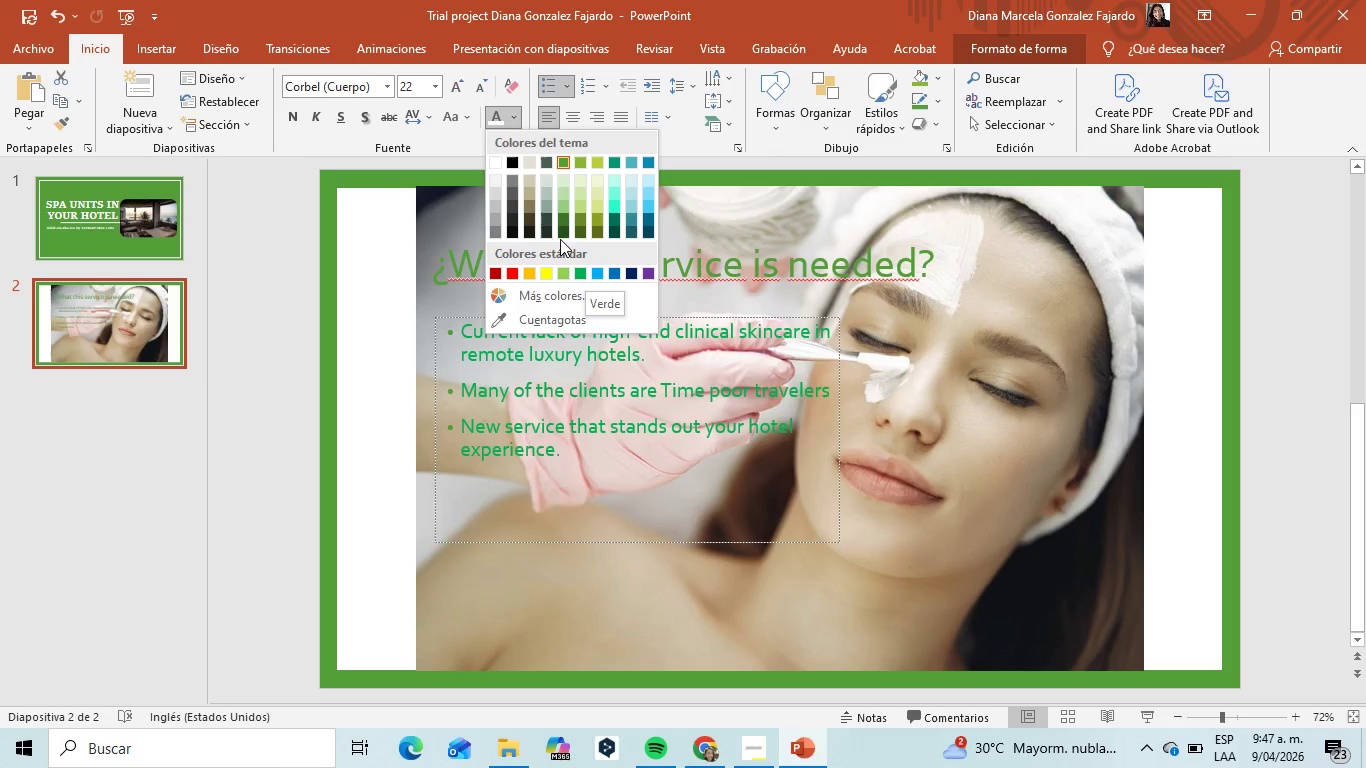 
left_click([561, 221])
 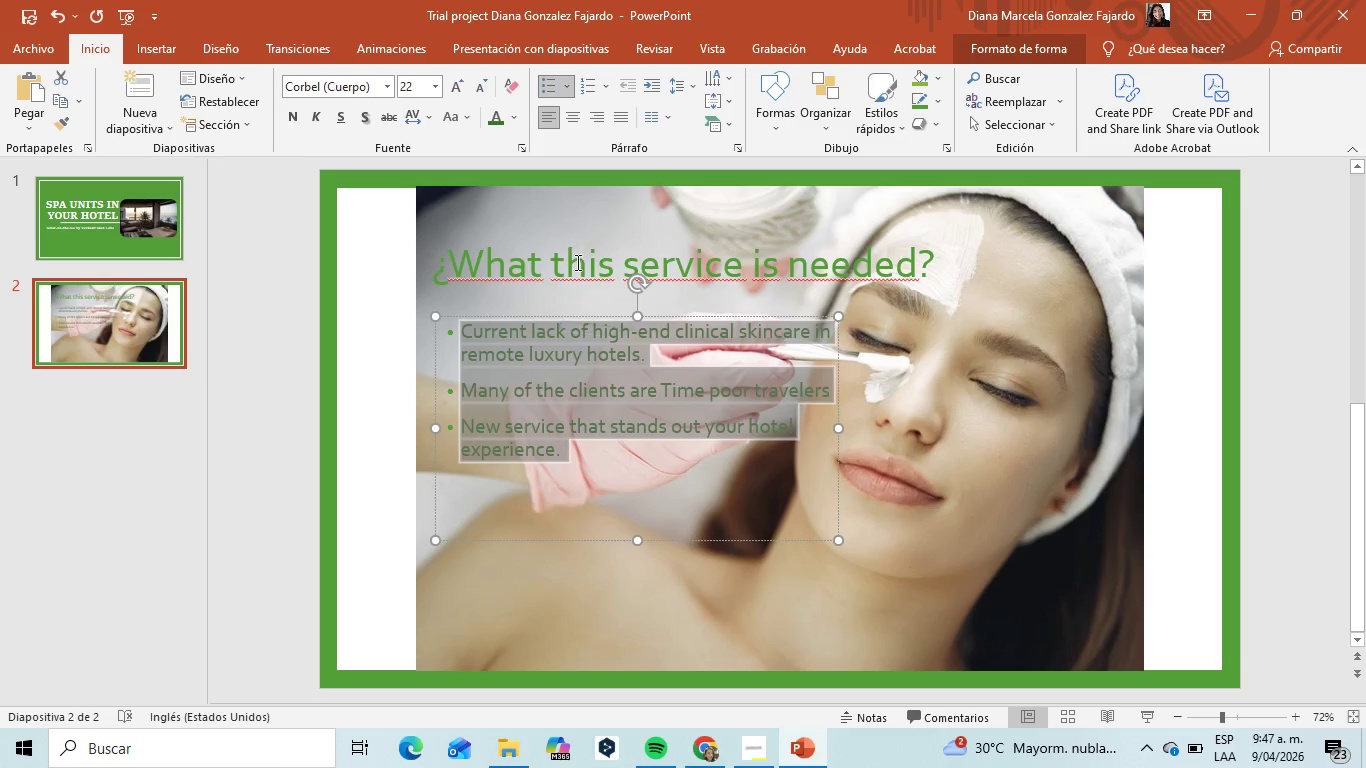 
left_click([576, 268])
 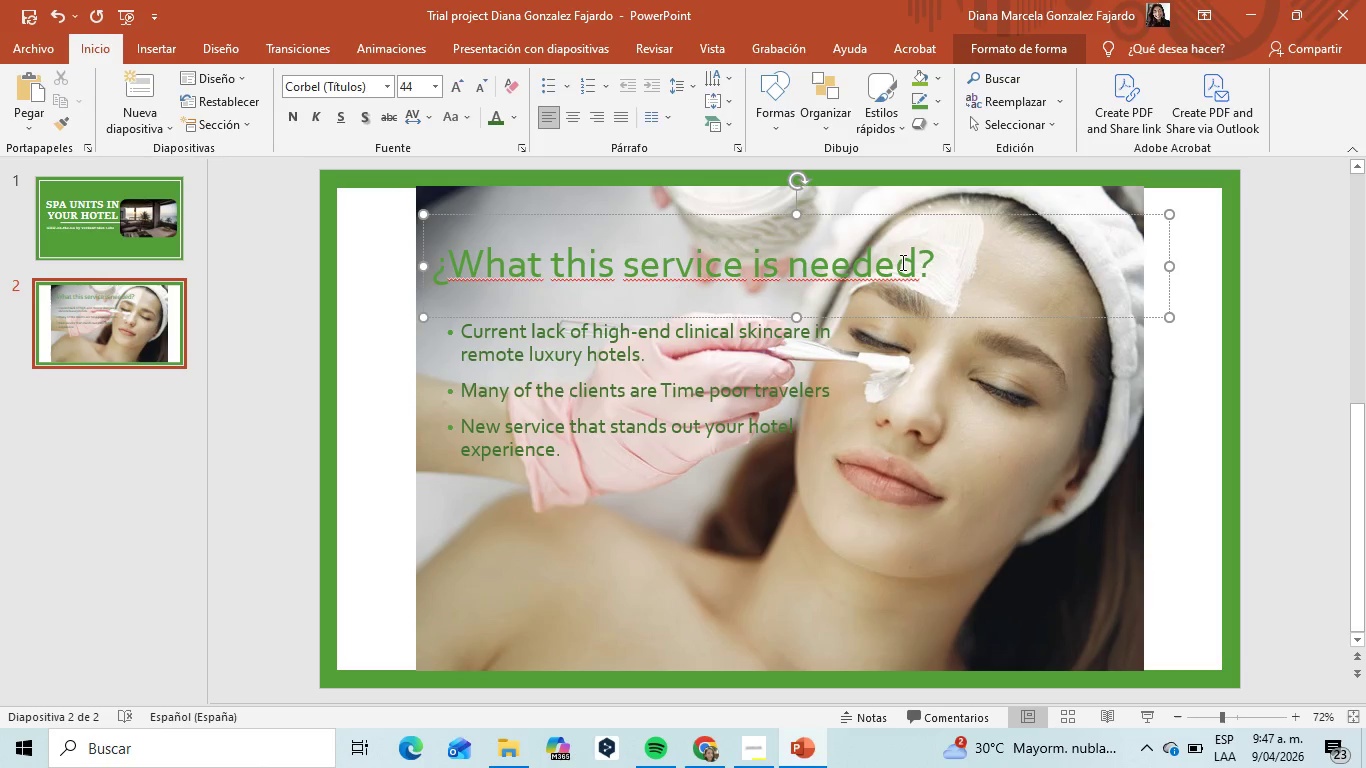 
left_click_drag(start_coordinate=[966, 257], to_coordinate=[433, 258])
 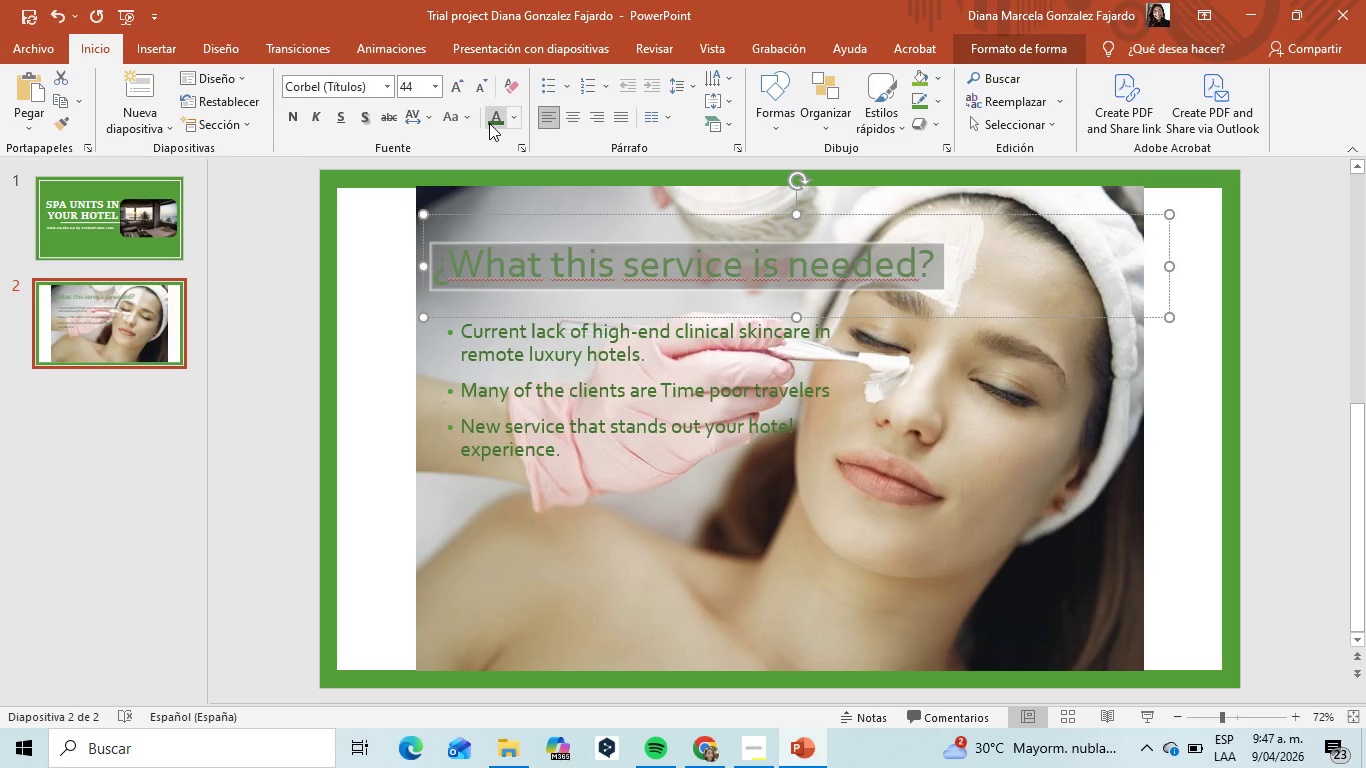 
left_click([489, 123])
 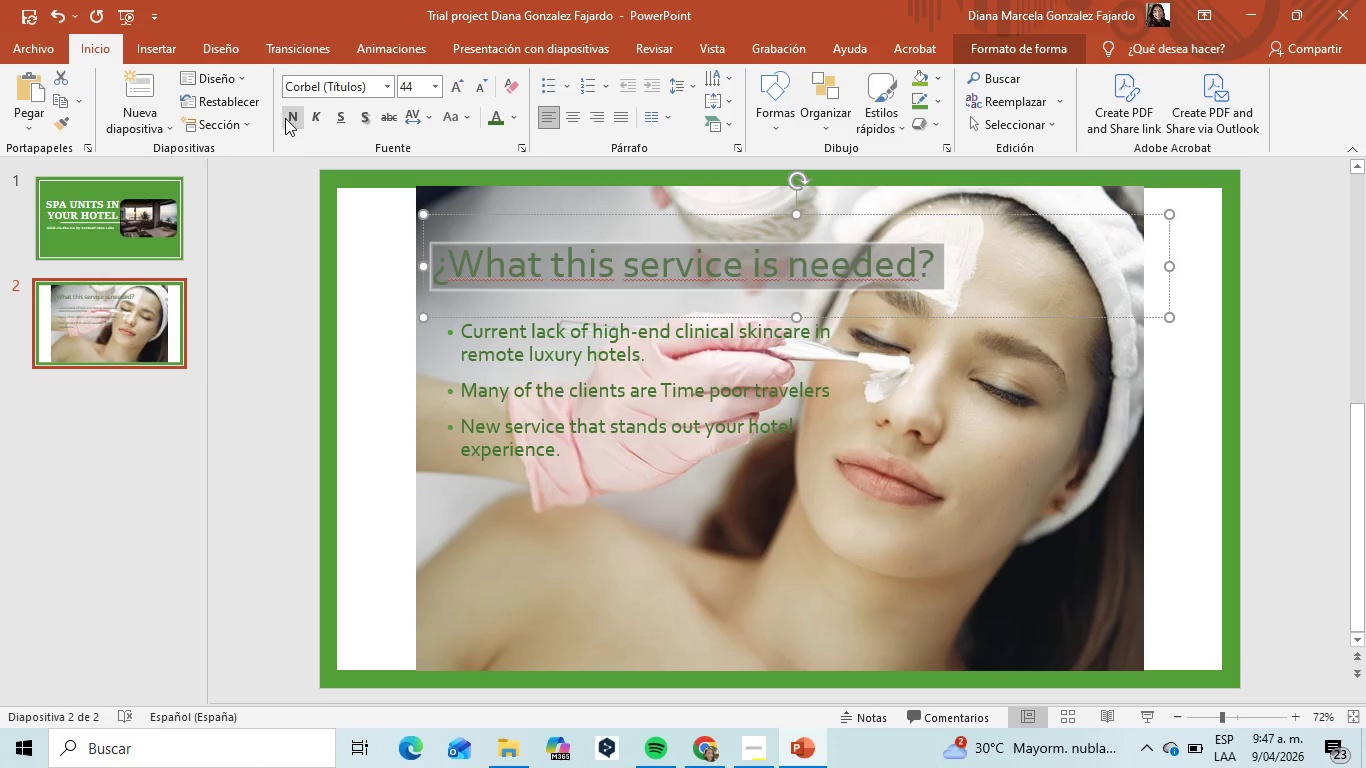 
left_click([285, 117])
 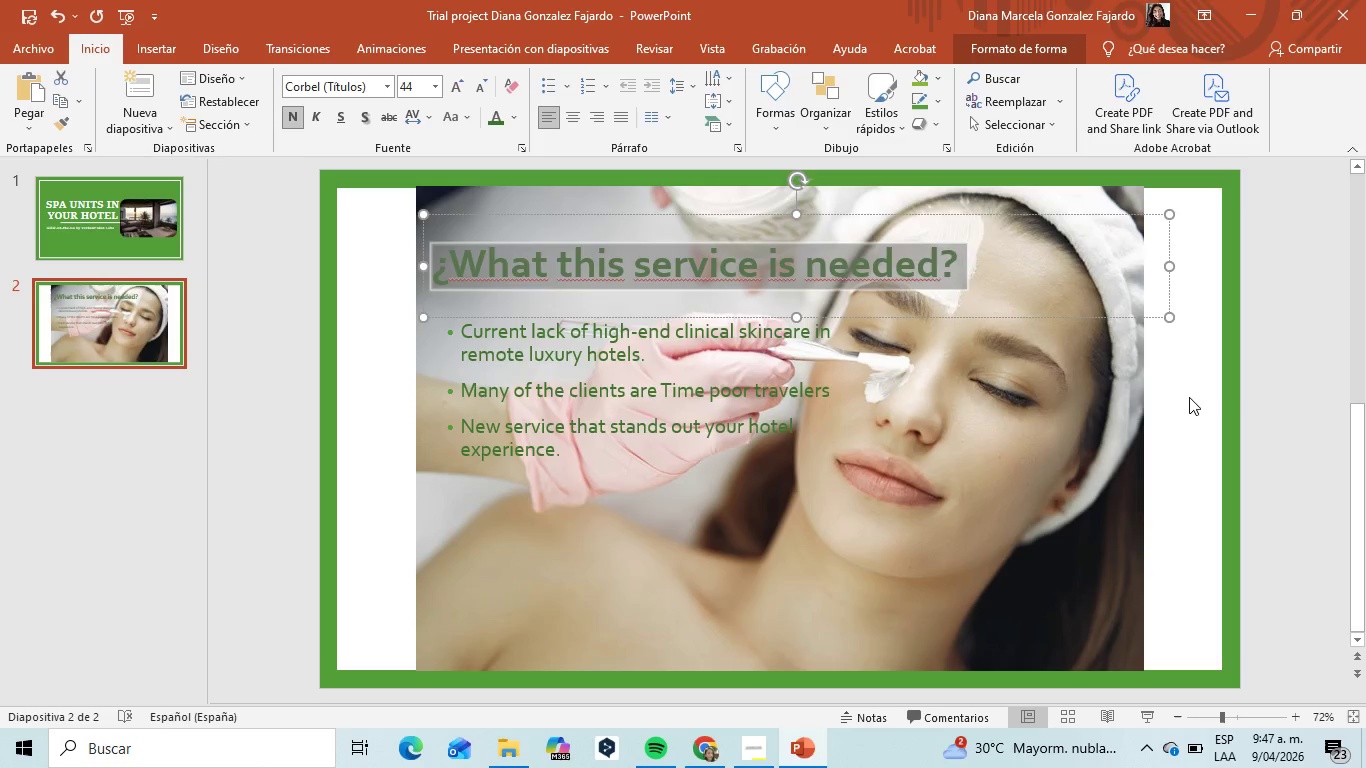 
left_click([1189, 397])
 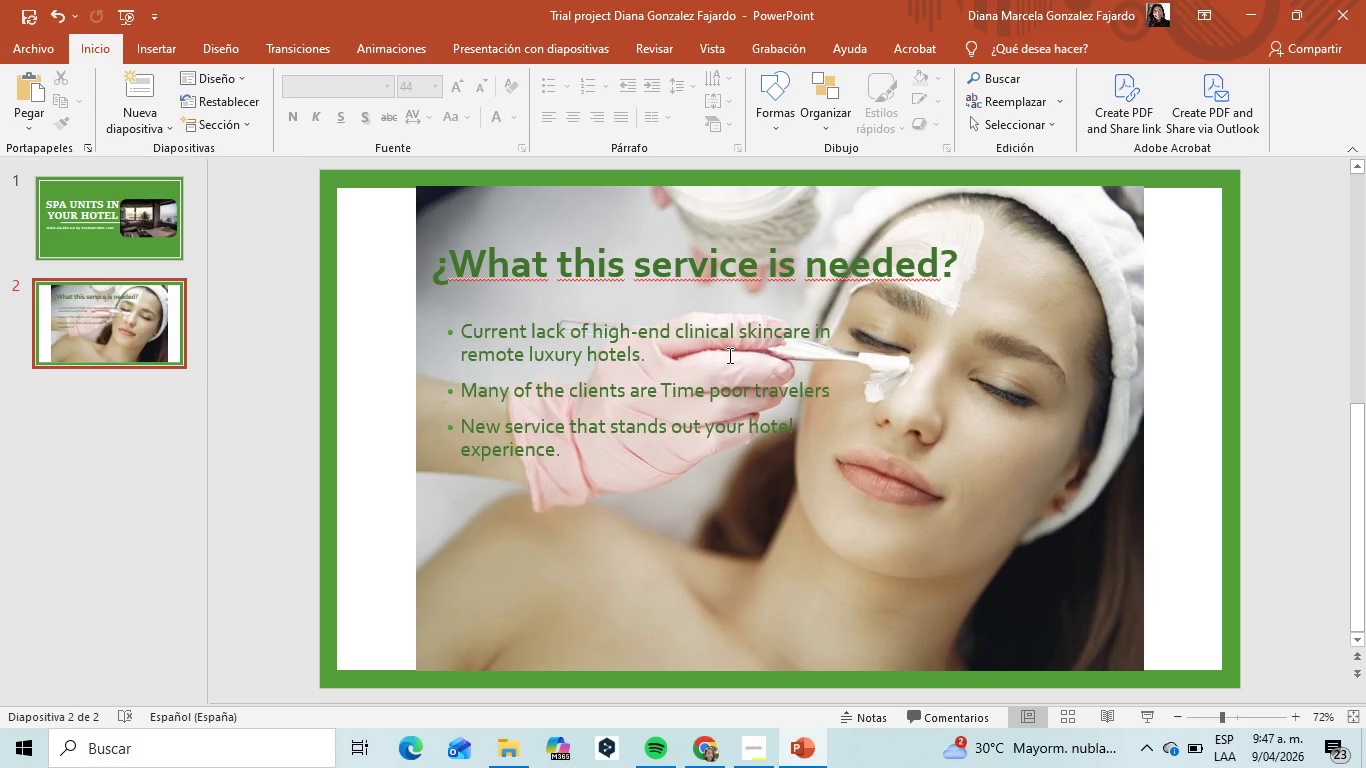 
wait(7.05)
 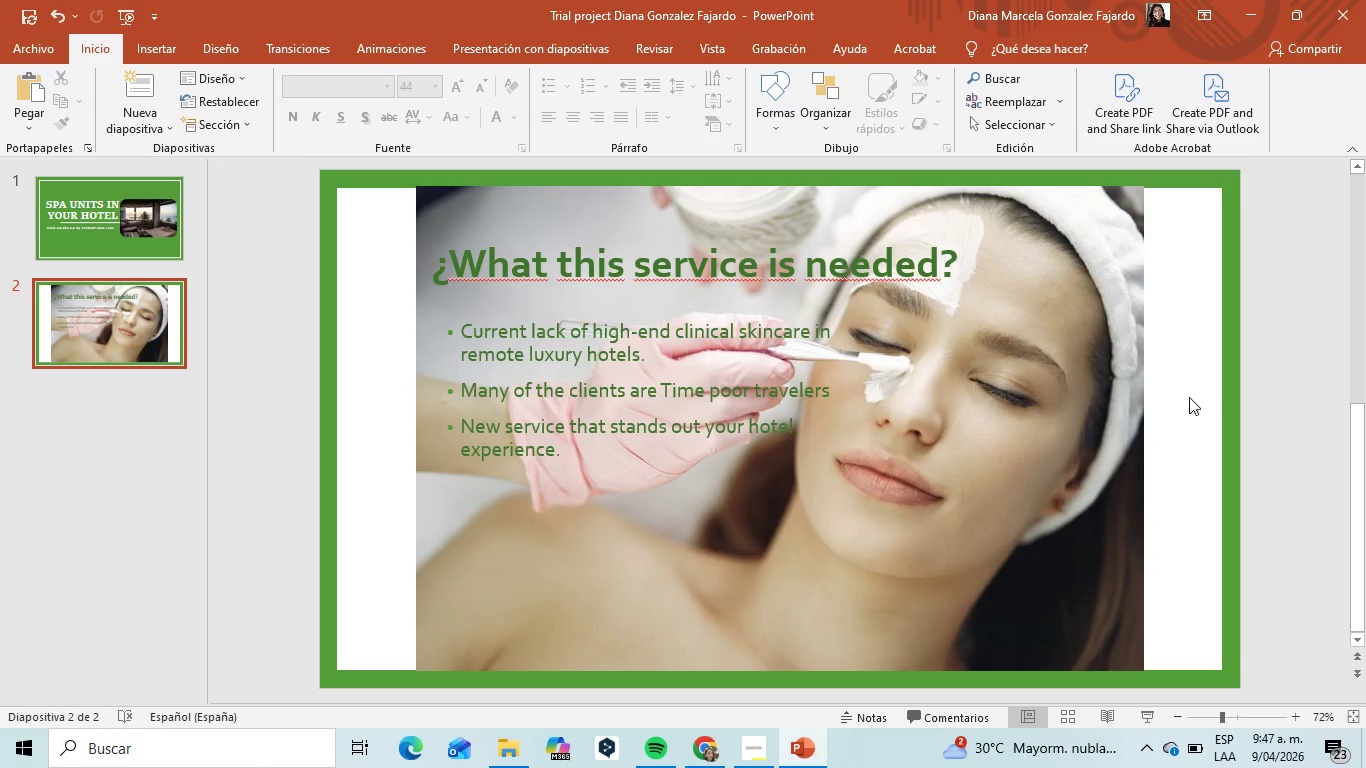 
left_click([666, 394])
 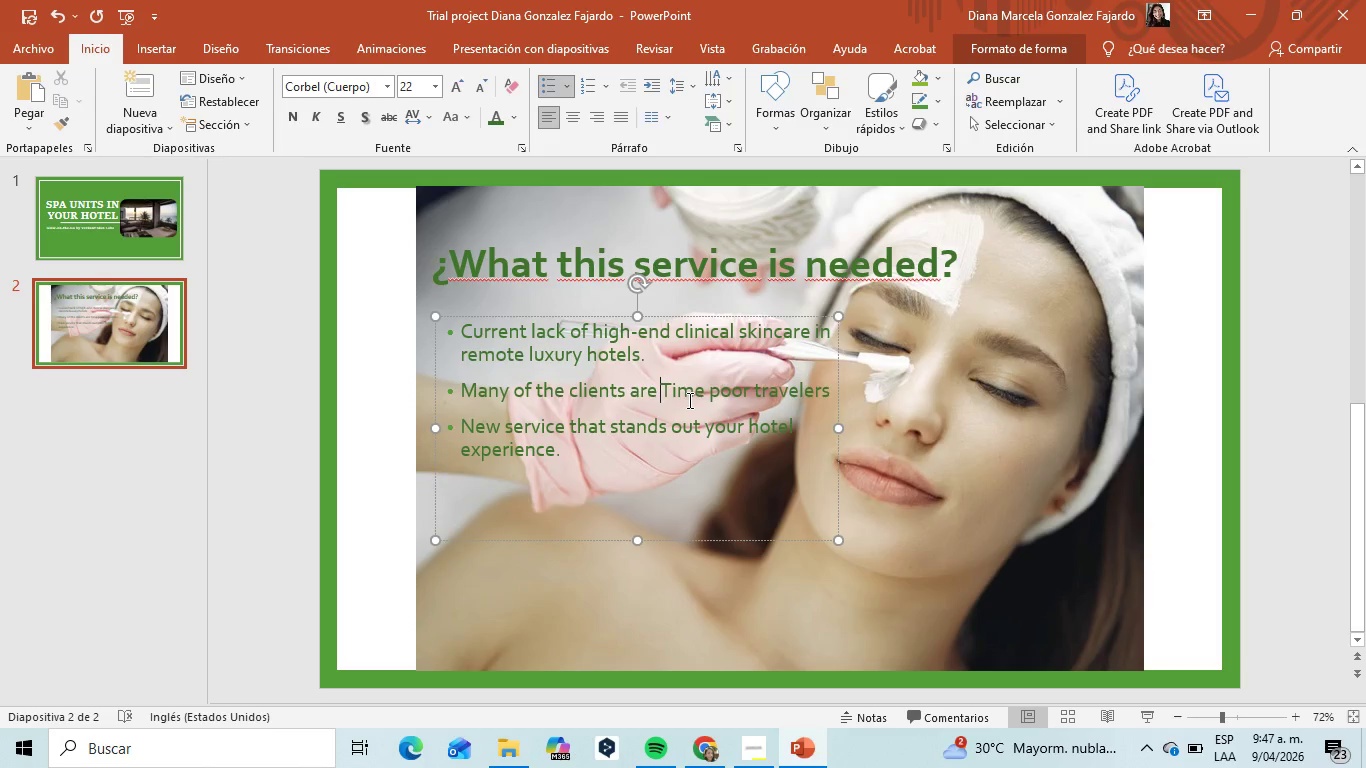 
key(Shift+ShiftRight)
 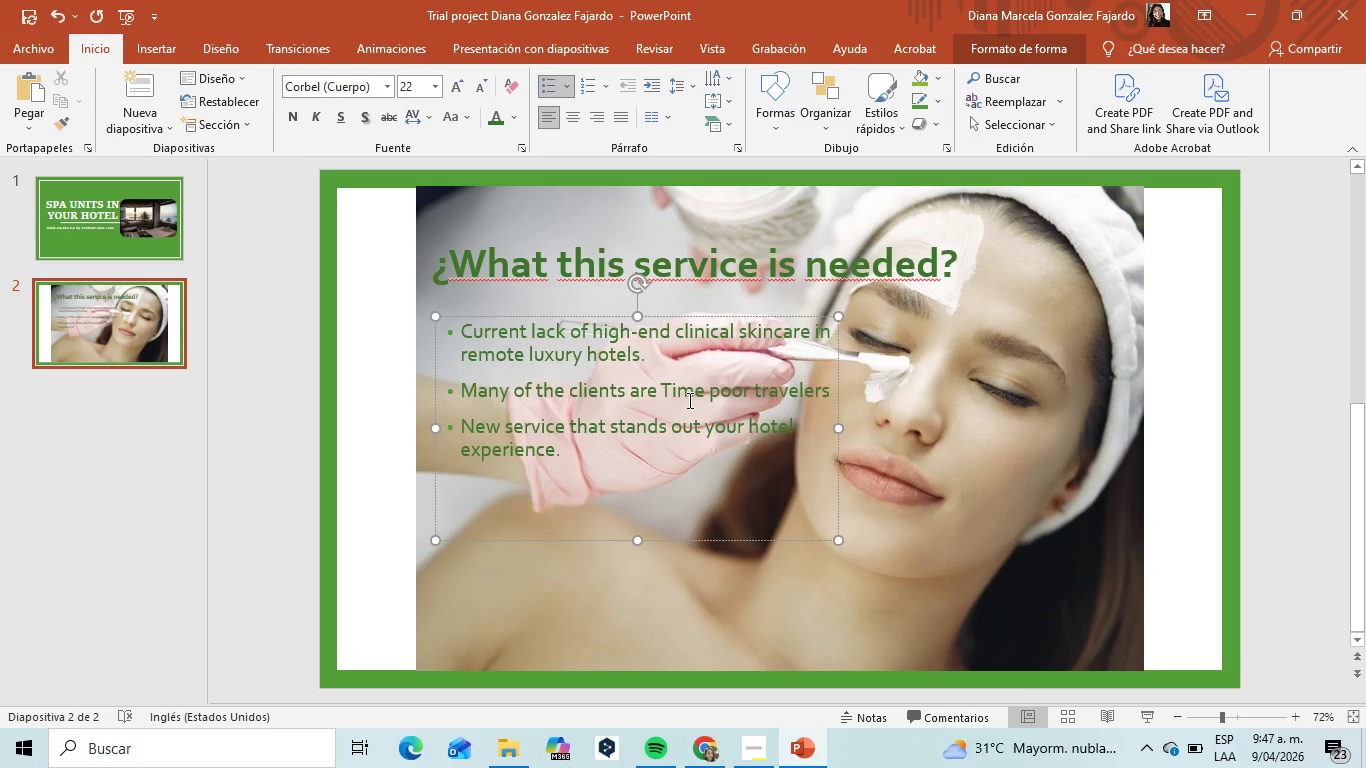 
key(Shift+2)
 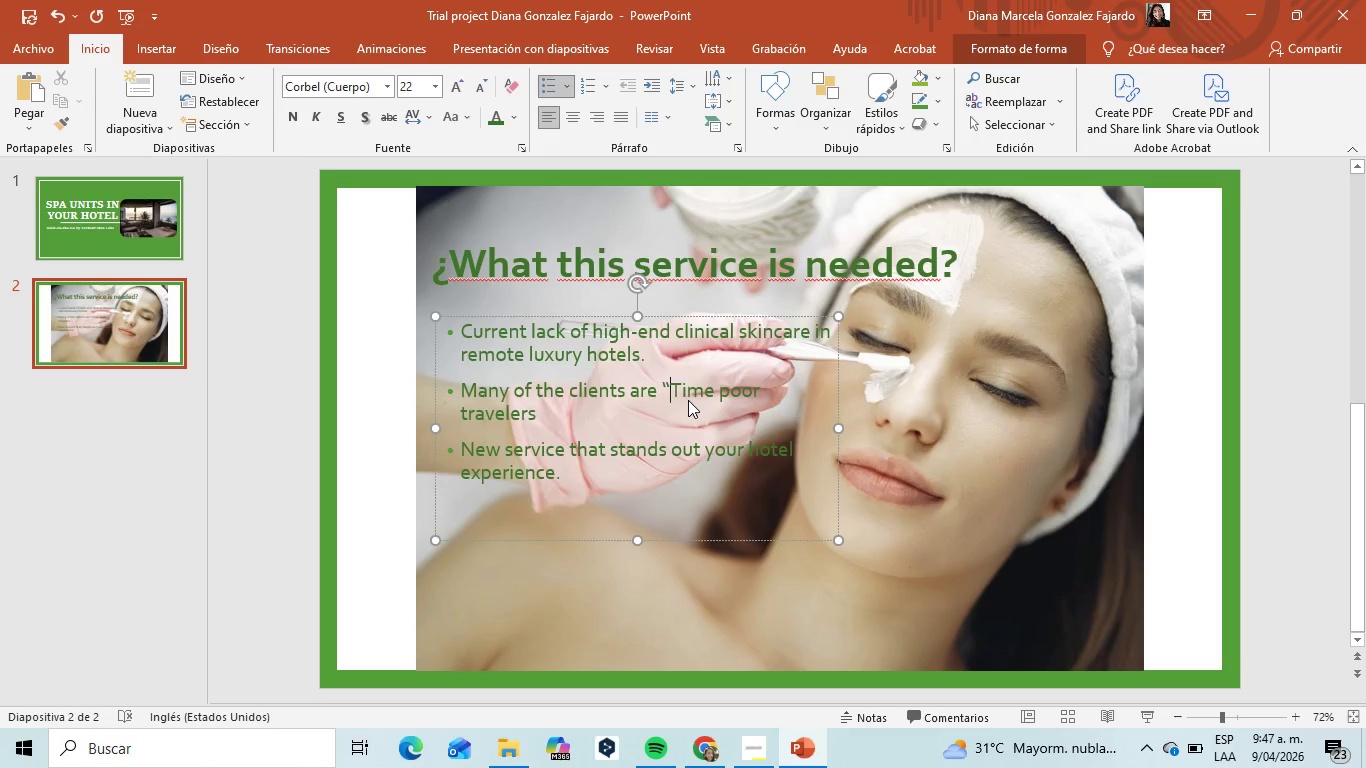 
key(ArrowDown)
 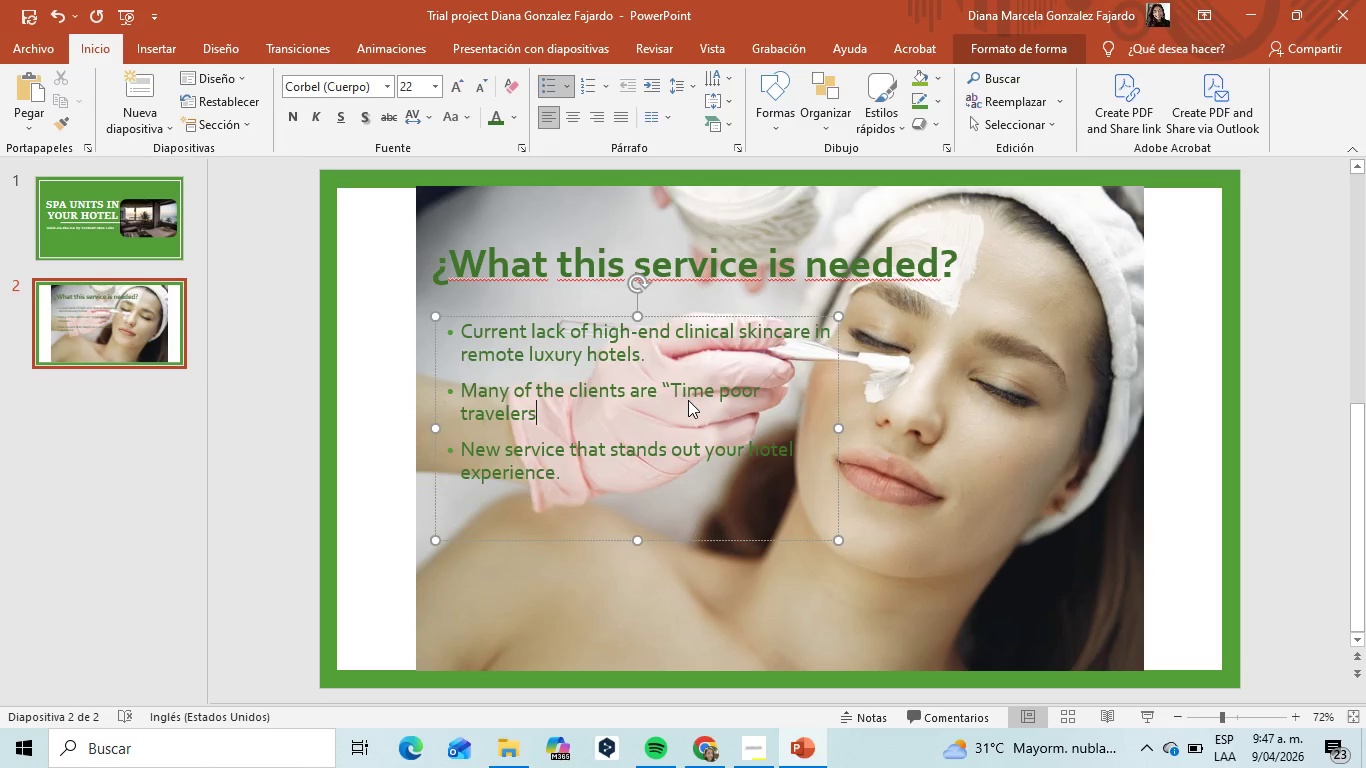 
key(Shift+2)
 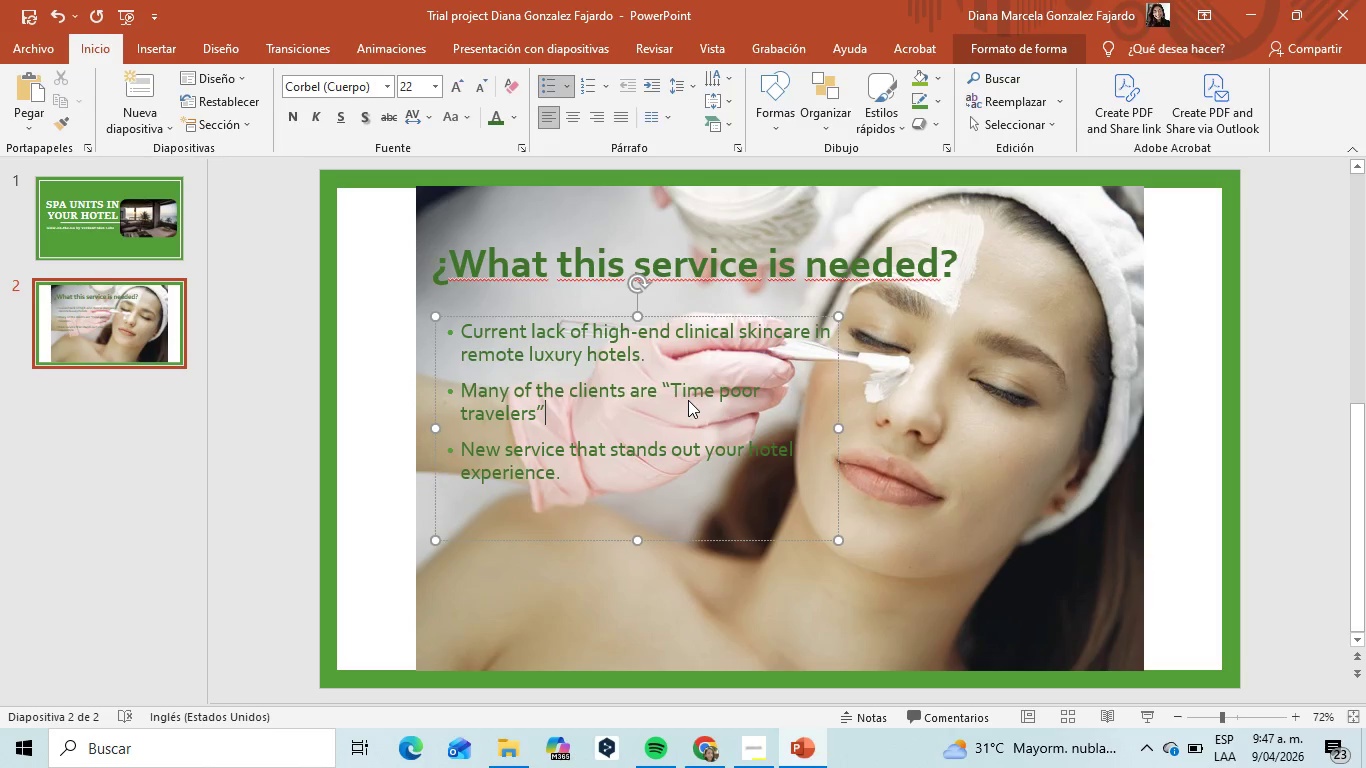 
key(Period)
 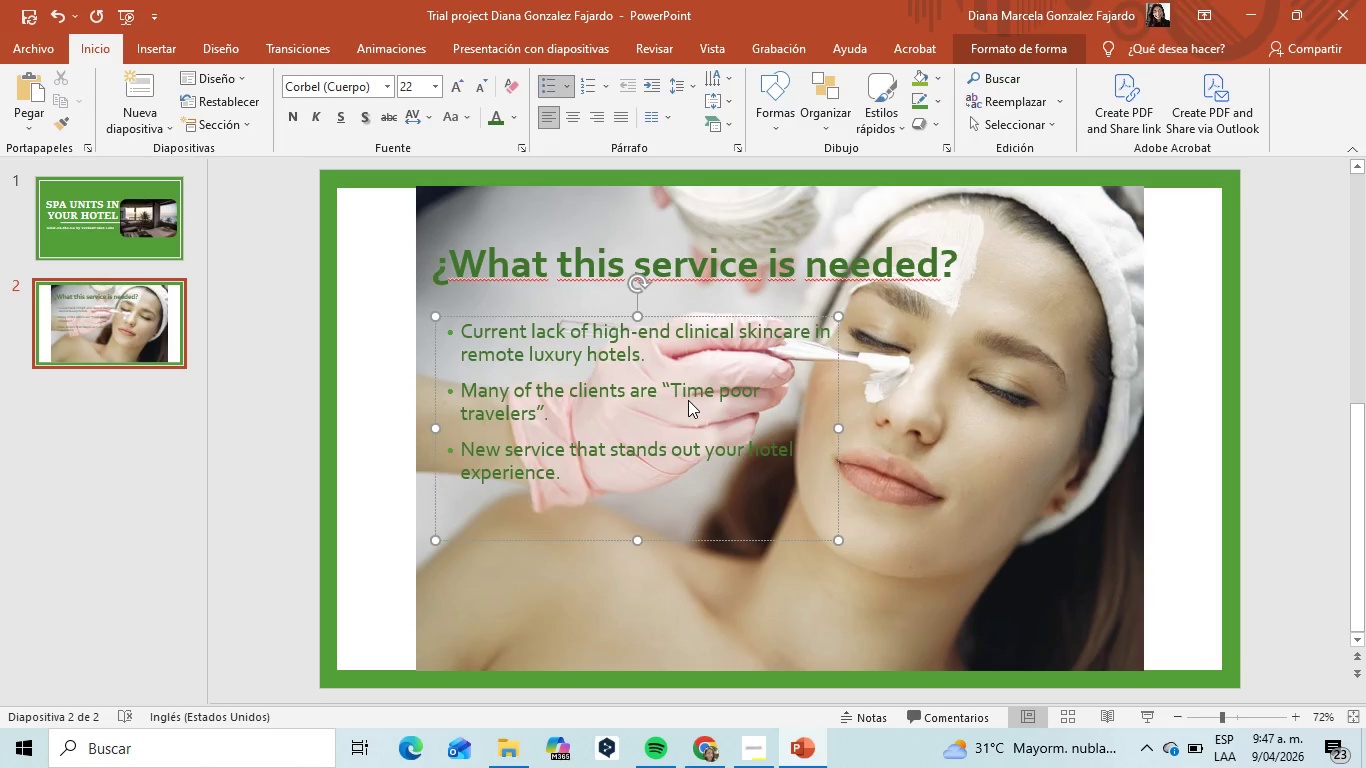 
key(ArrowDown)
 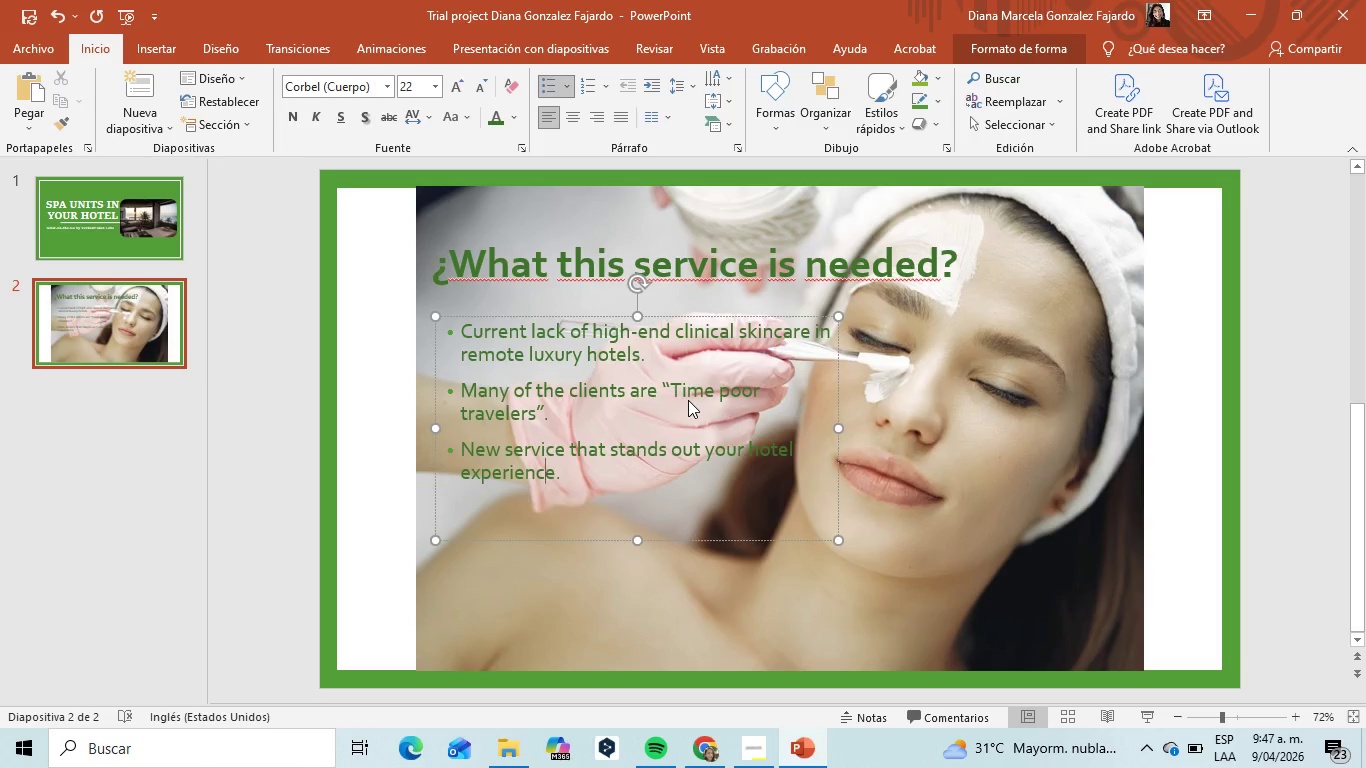 
key(ArrowDown)
 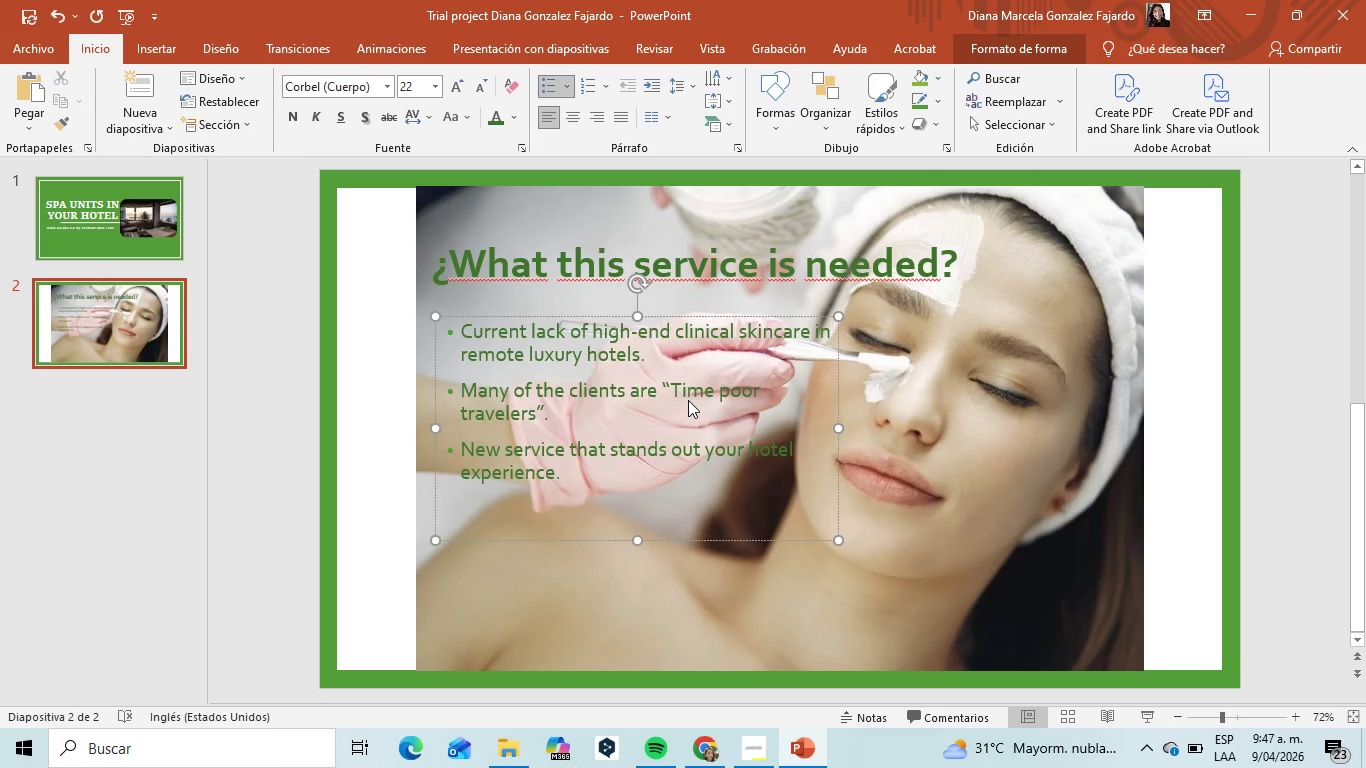 
key(ArrowRight)
 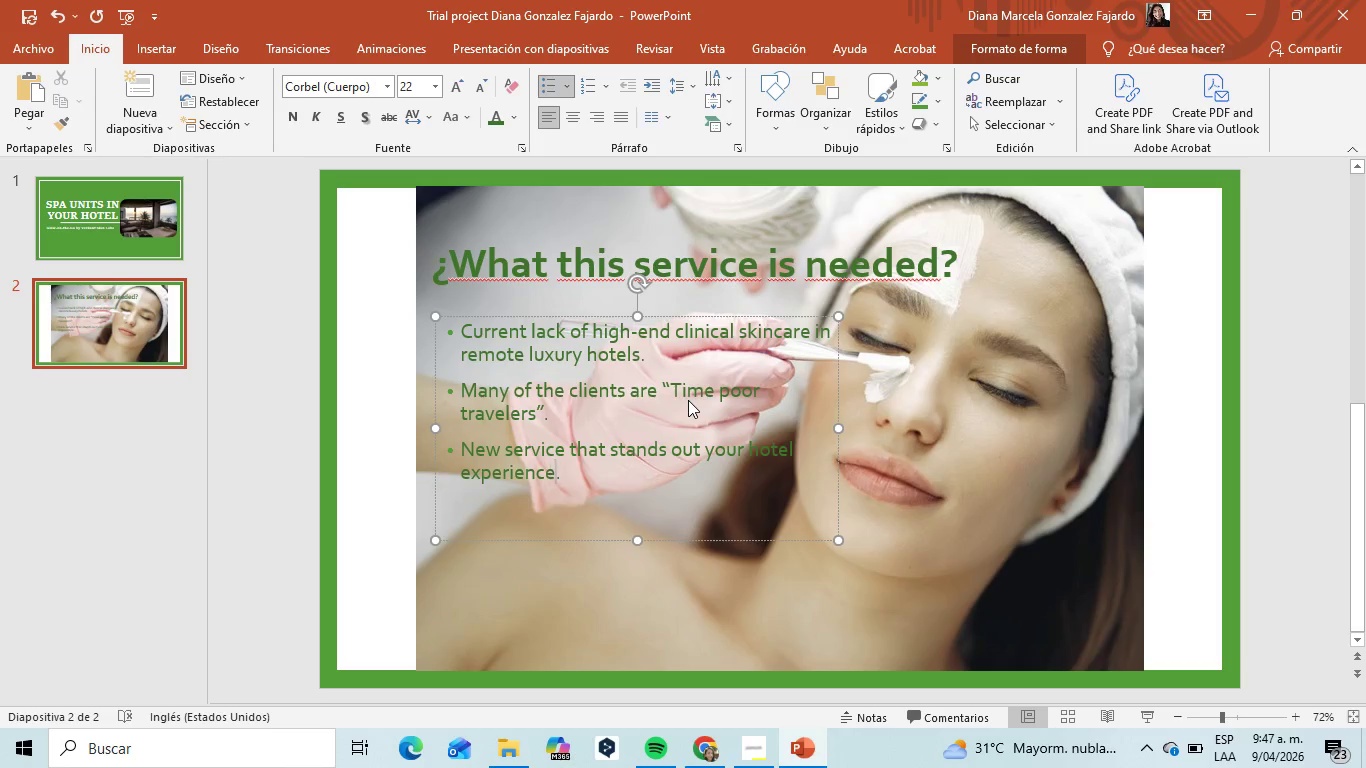 
key(ArrowRight)
 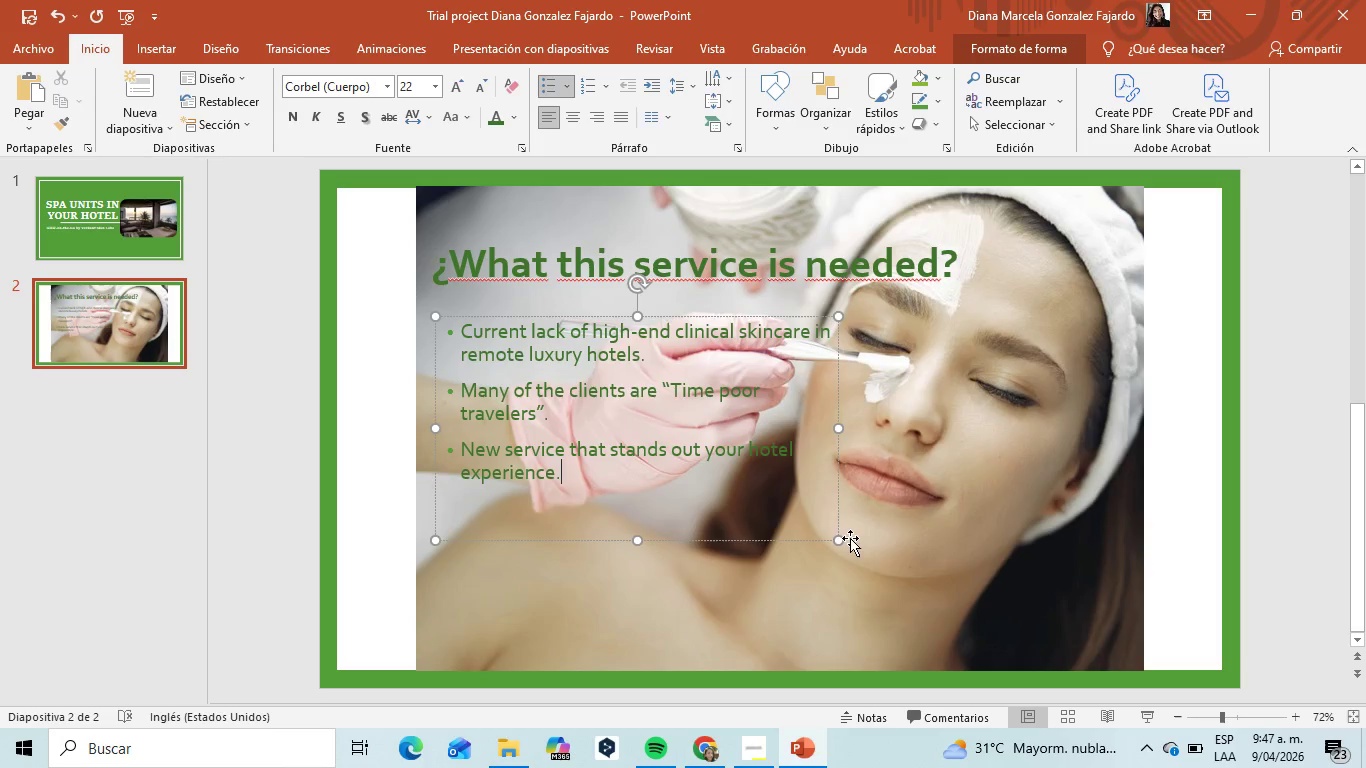 
left_click_drag(start_coordinate=[840, 541], to_coordinate=[792, 534])
 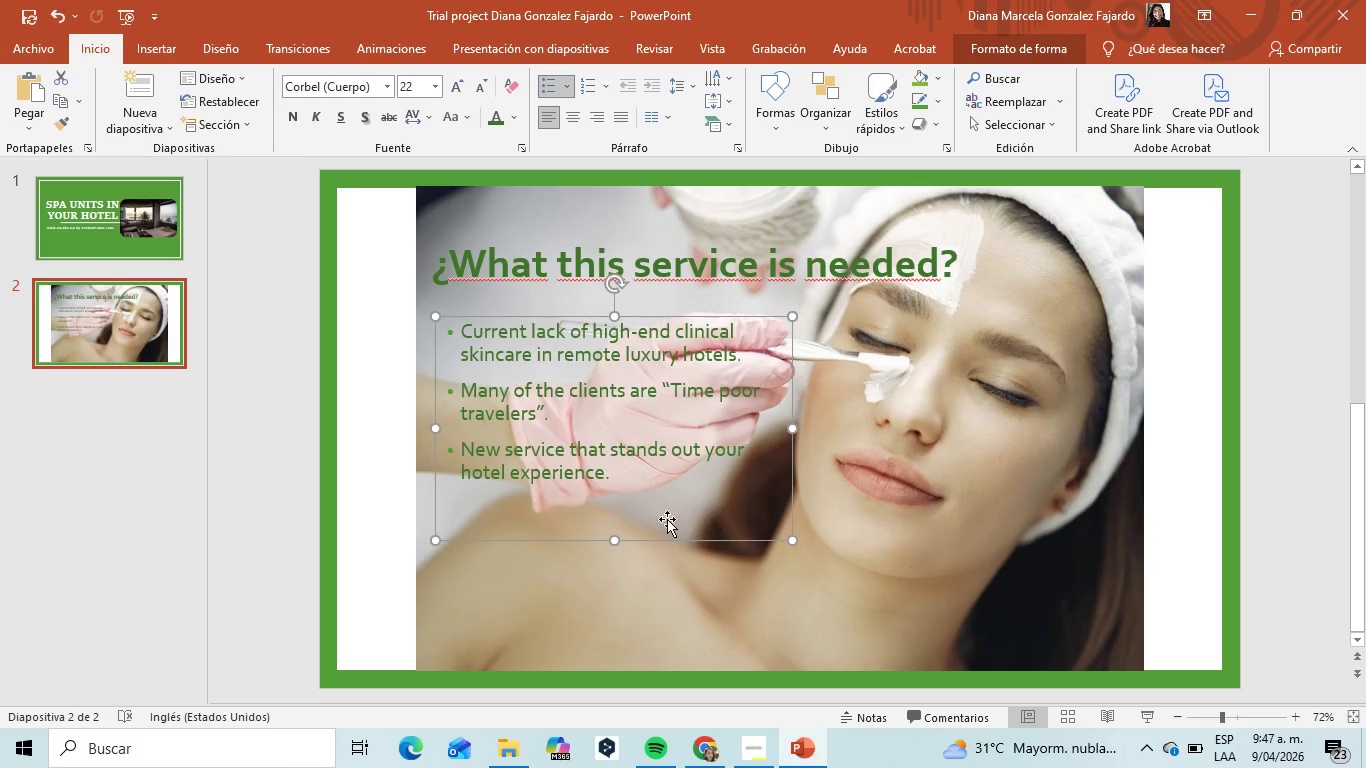 
left_click([516, 501])
 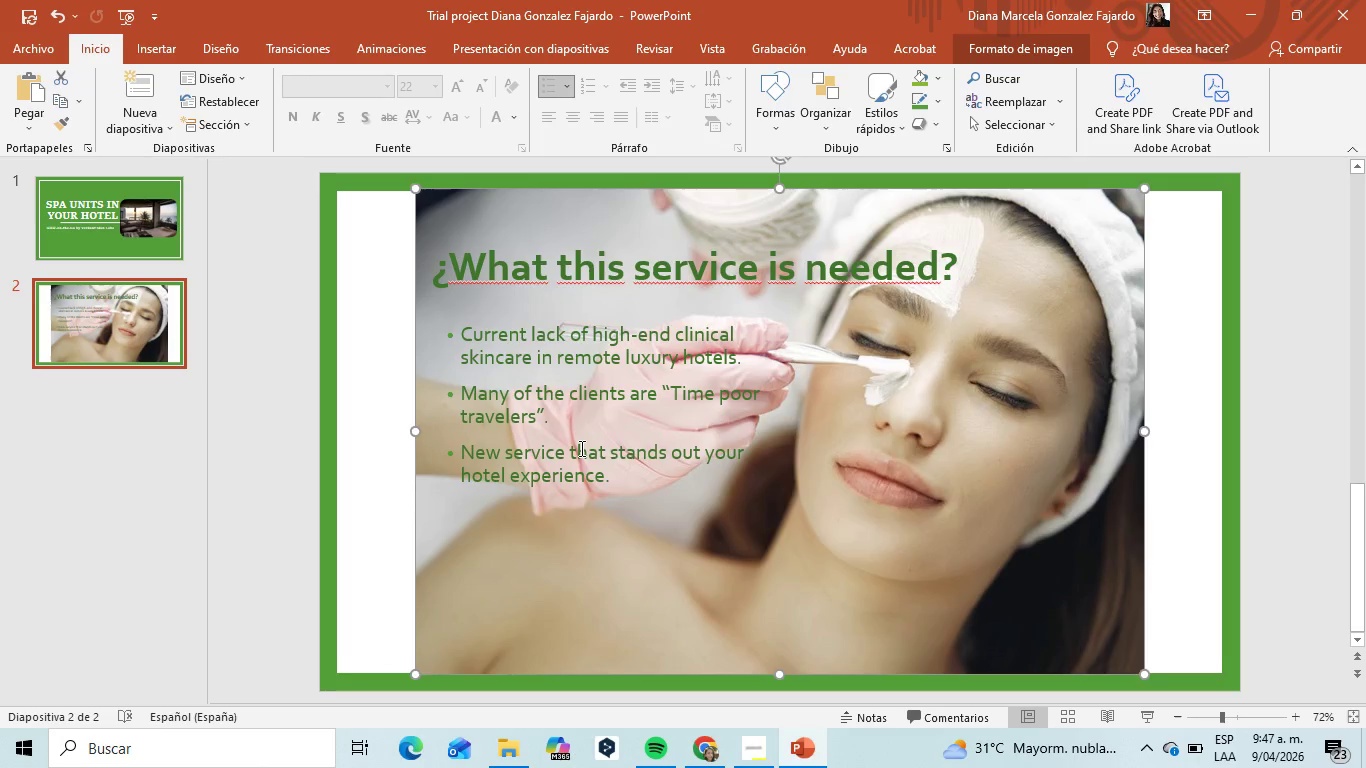 
left_click([580, 448])
 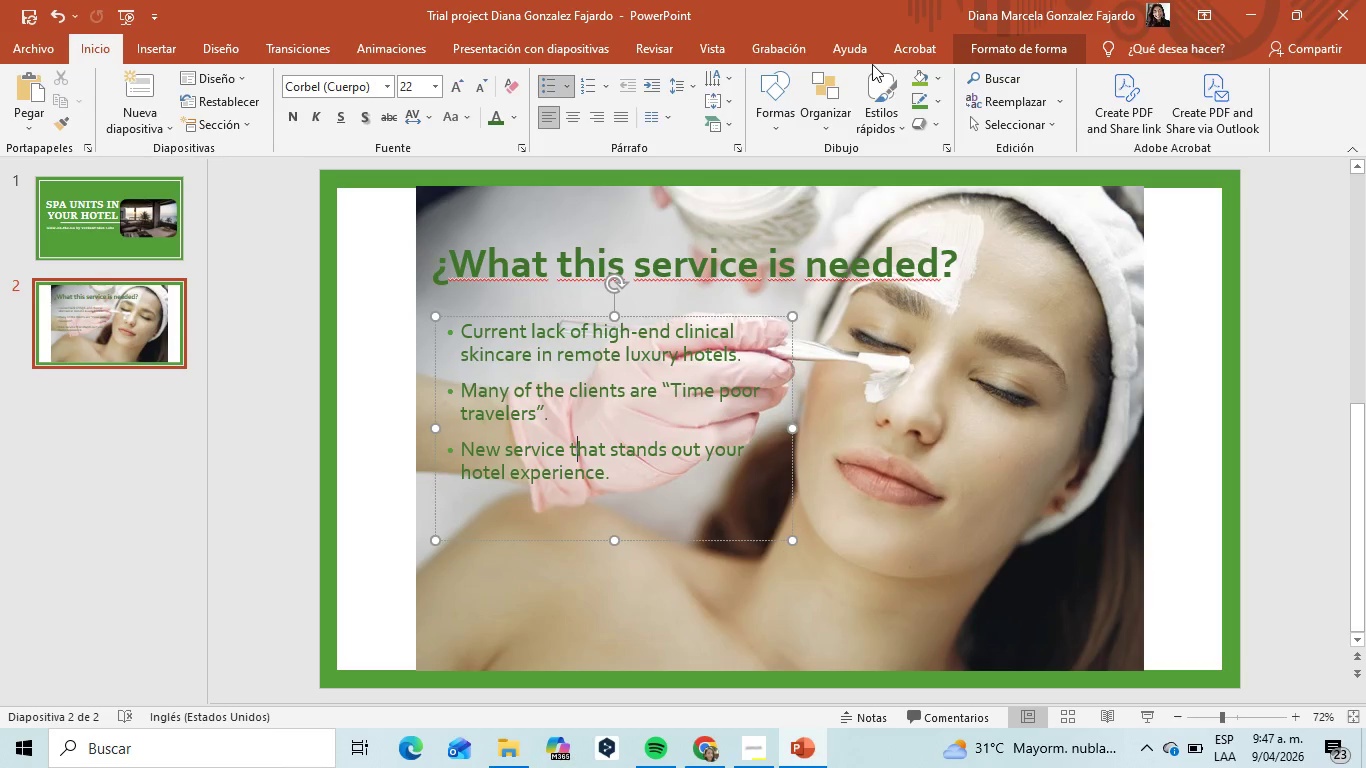 
left_click([941, 75])
 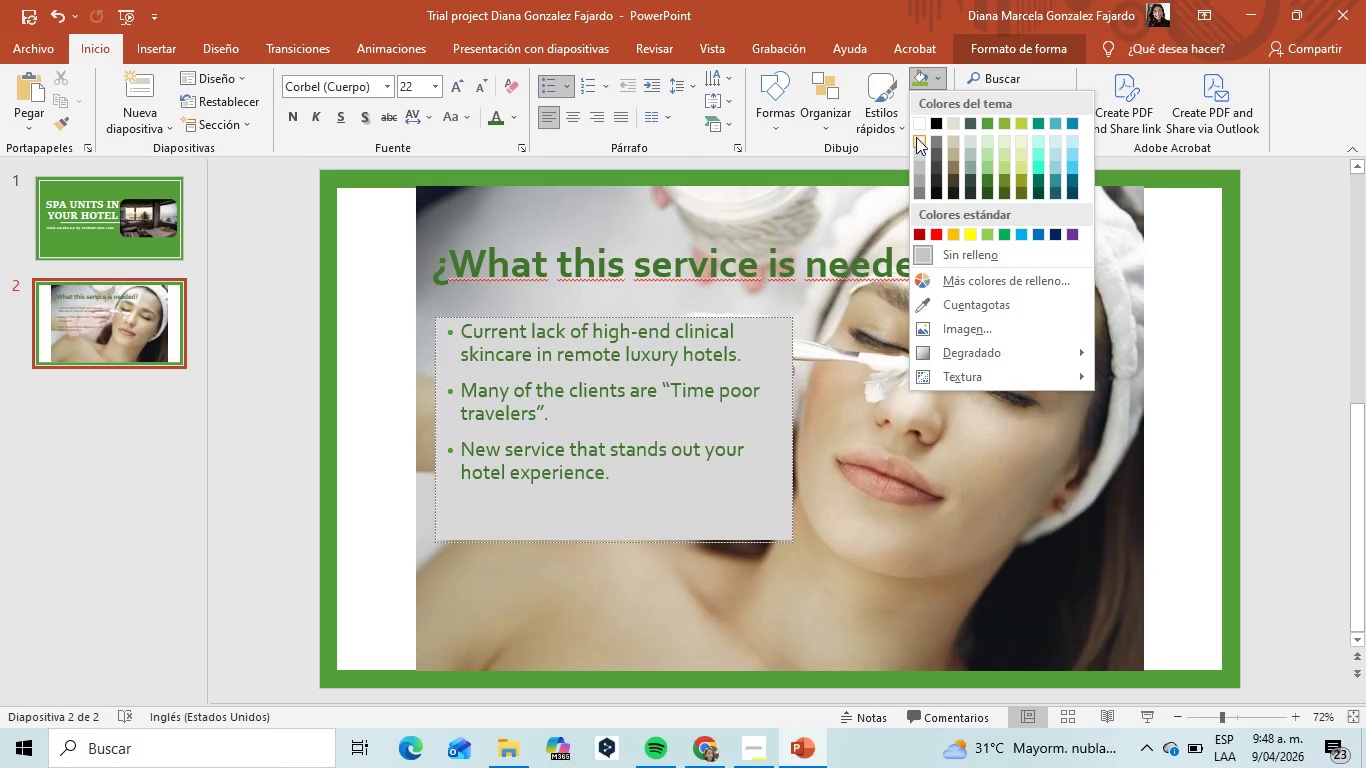 
wait(26.07)
 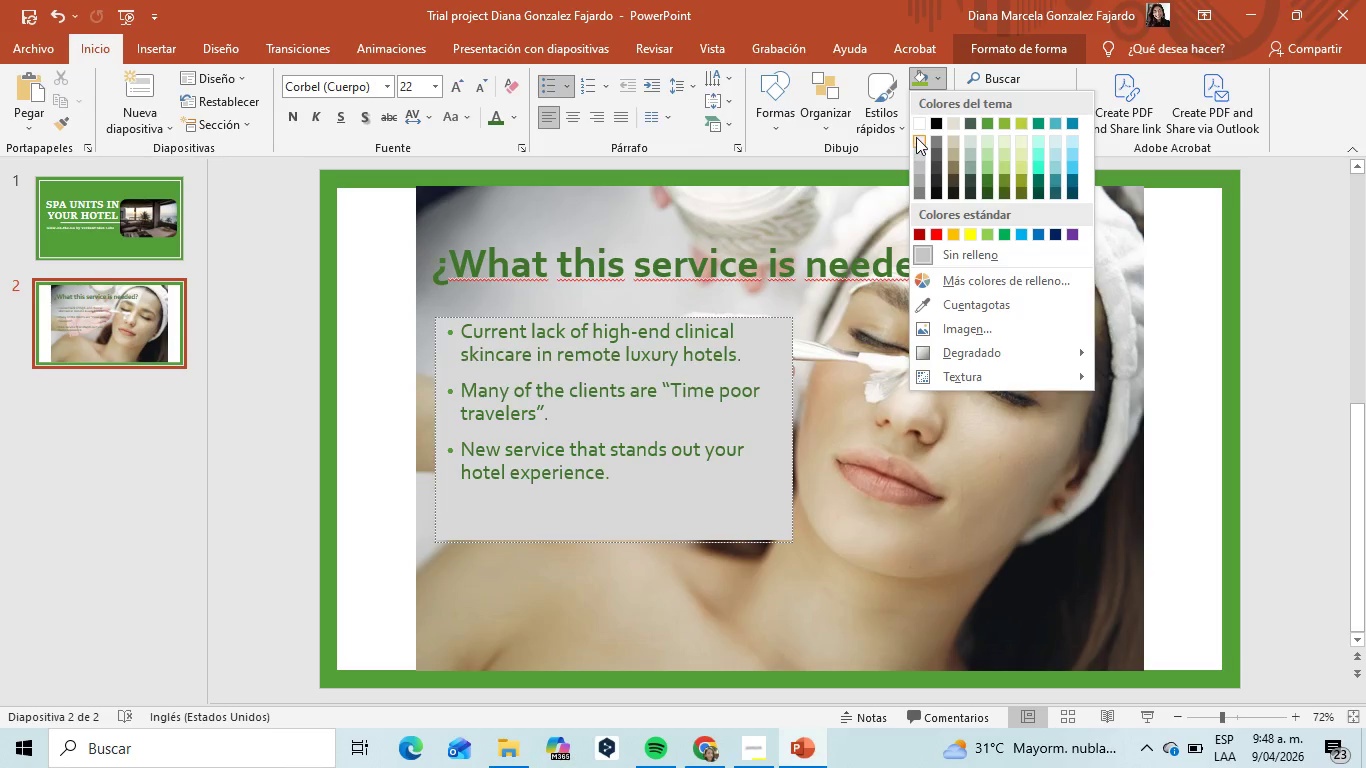 
mouse_move([1018, 358])